 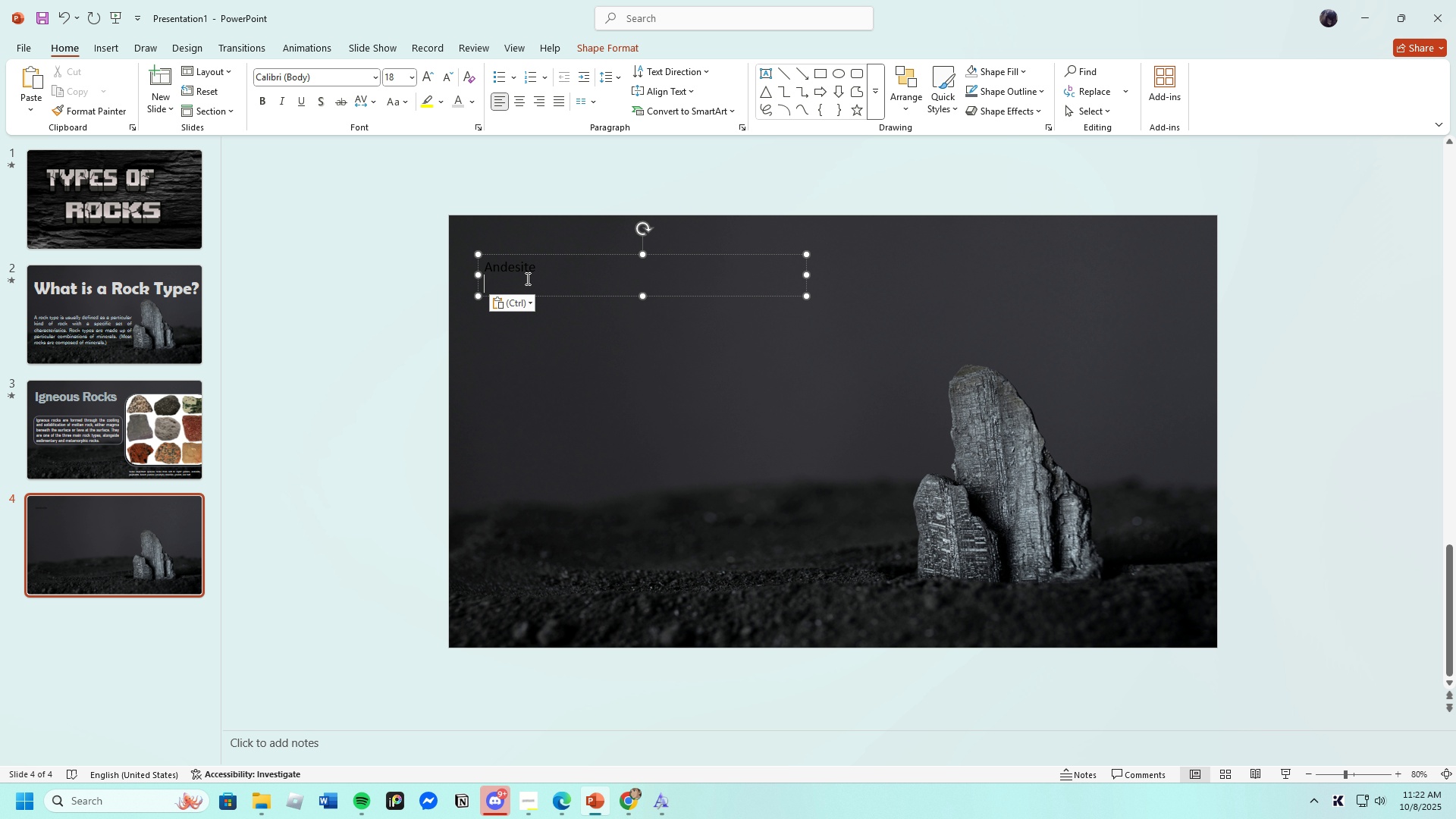 
key(Backspace)
 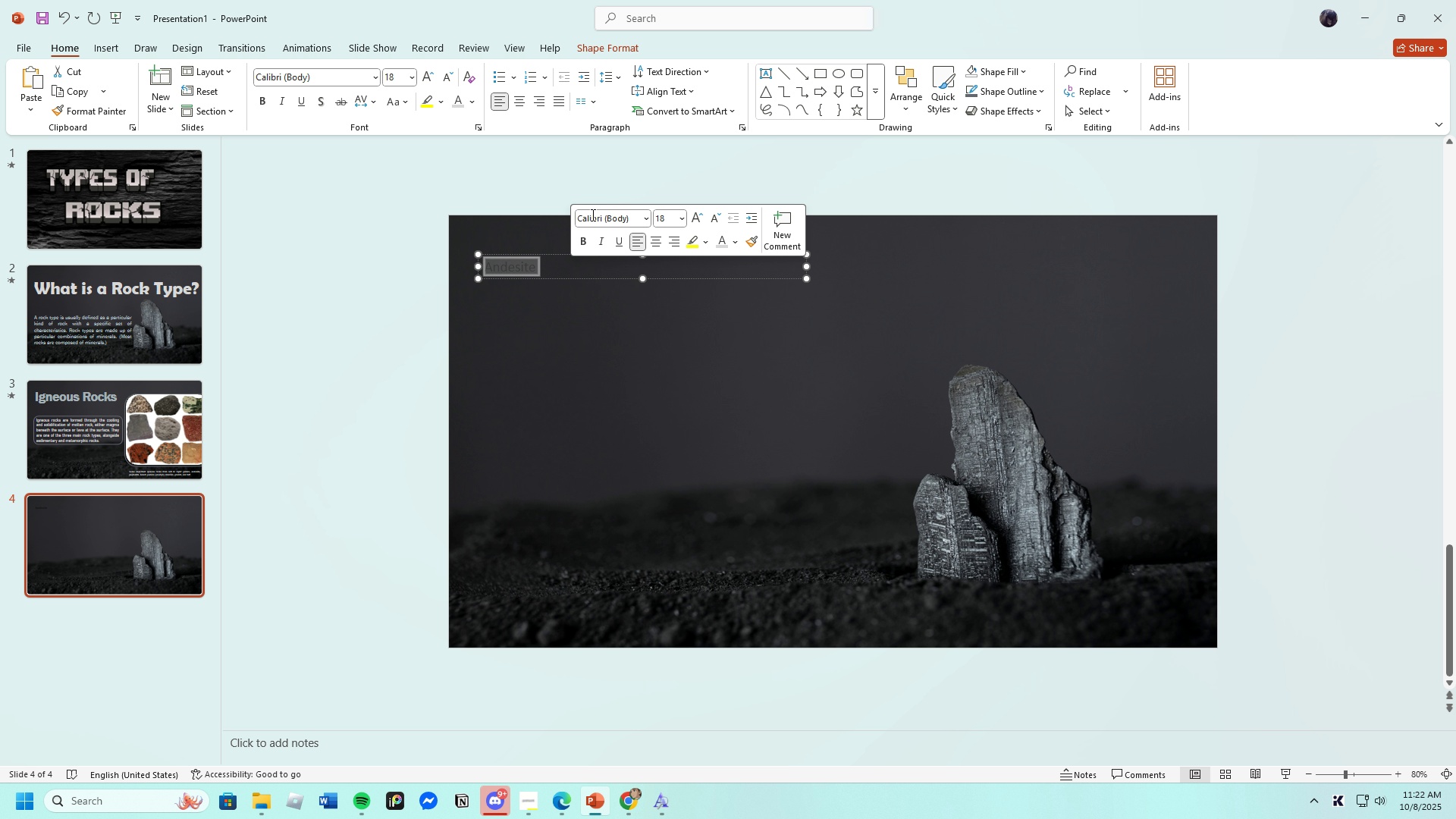 
left_click([378, 79])
 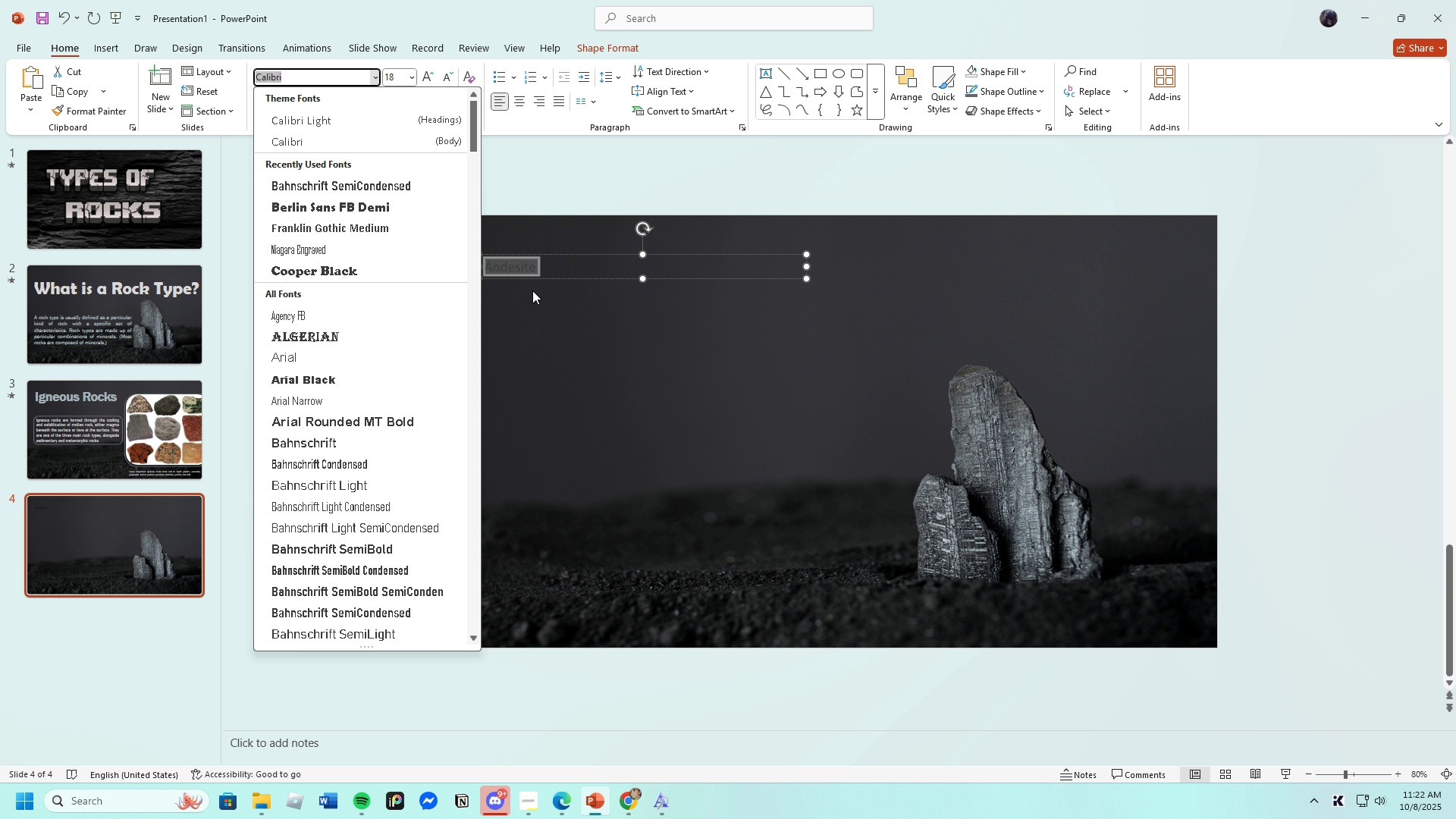 
mouse_move([357, 224])
 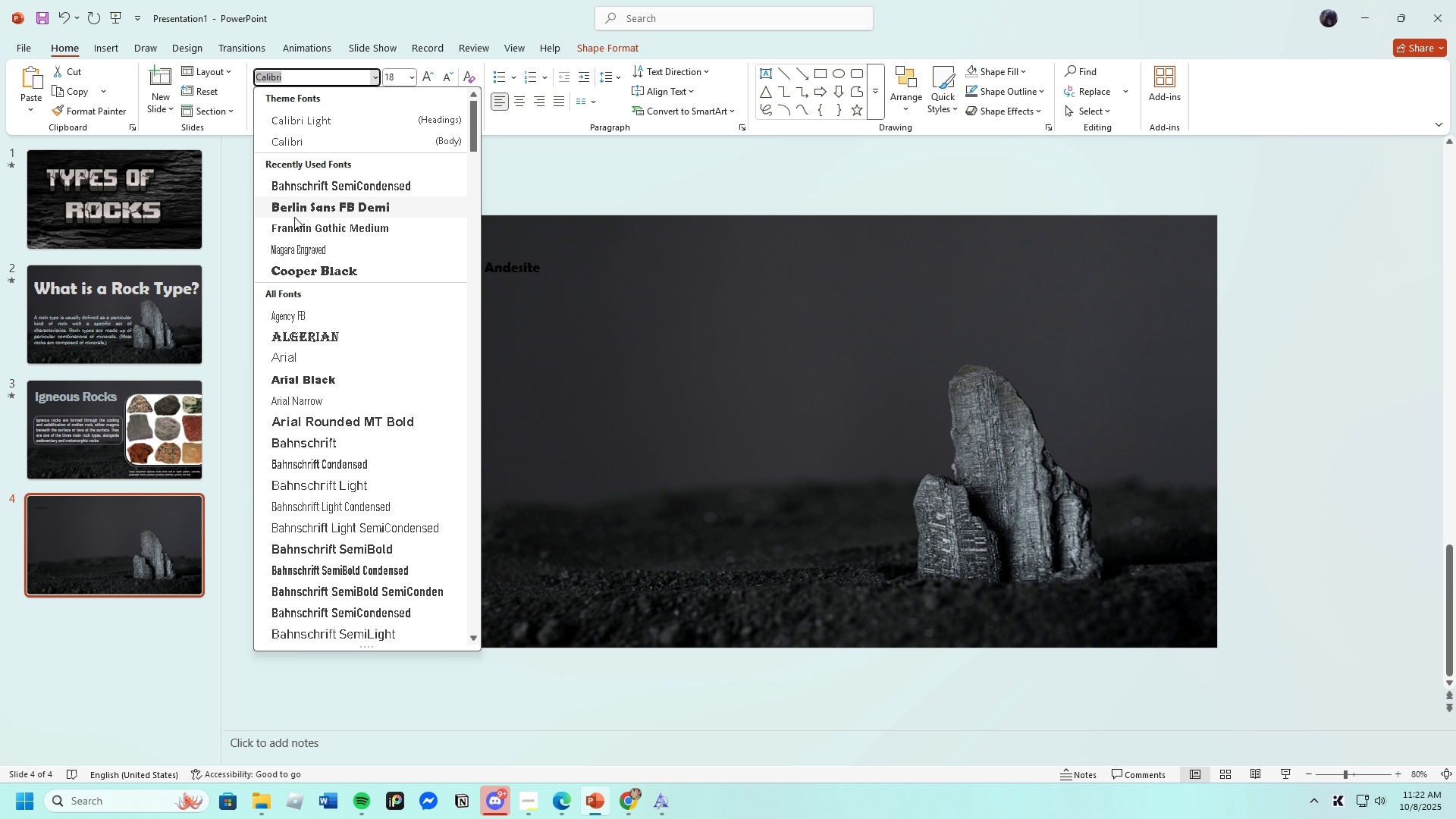 
wait(11.8)
 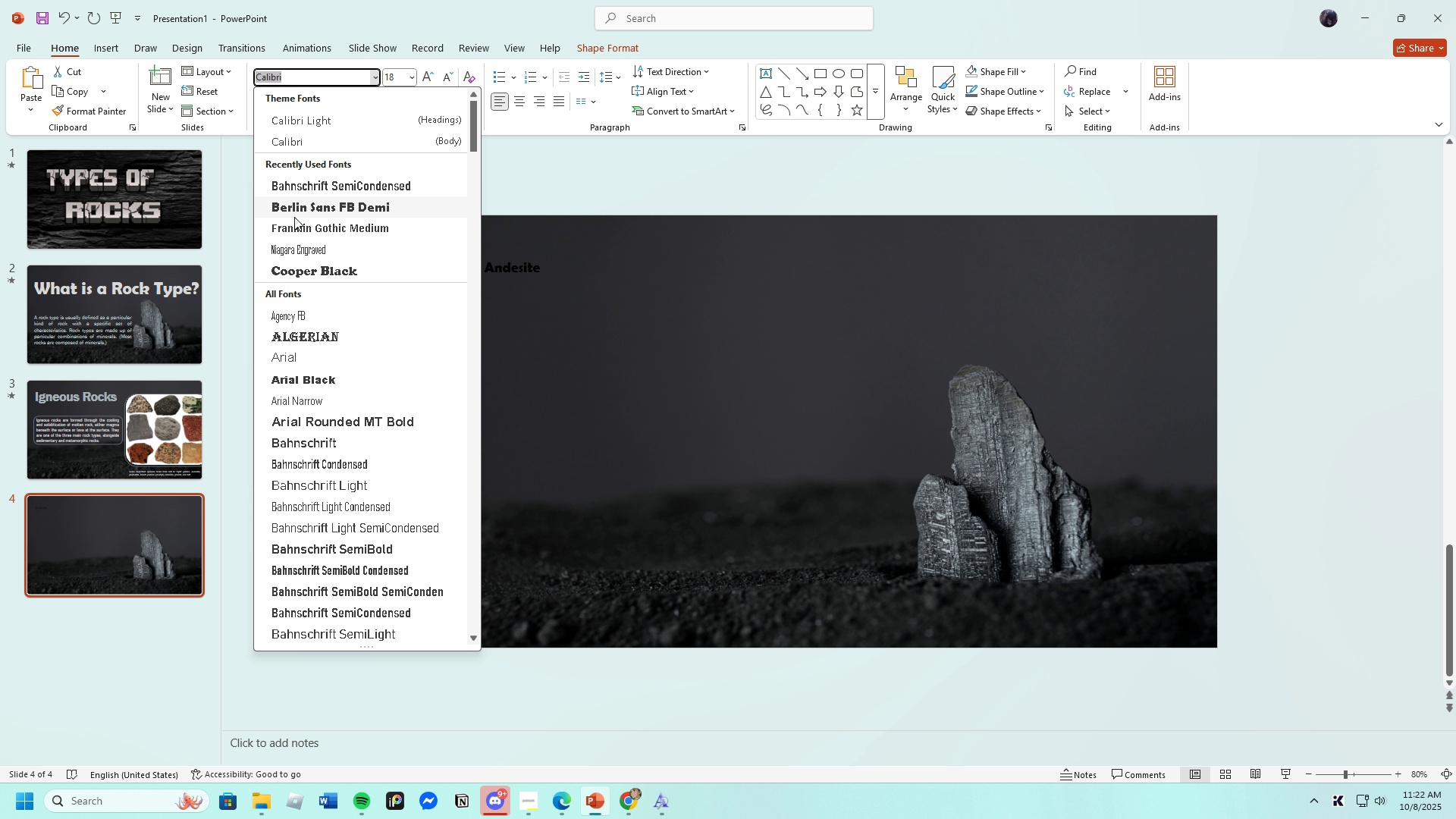 
left_click([146, 337])
 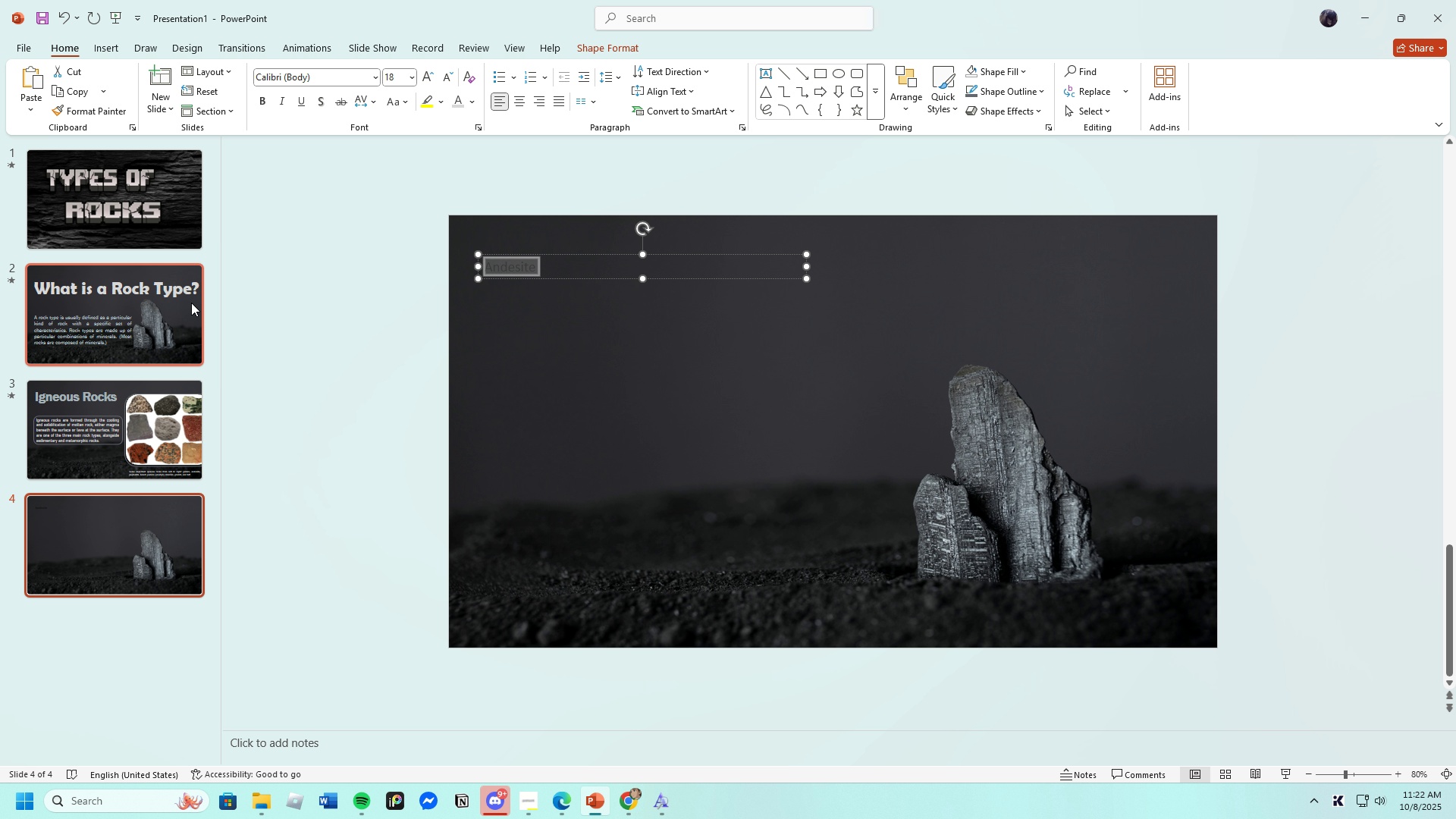 
left_click([162, 290])
 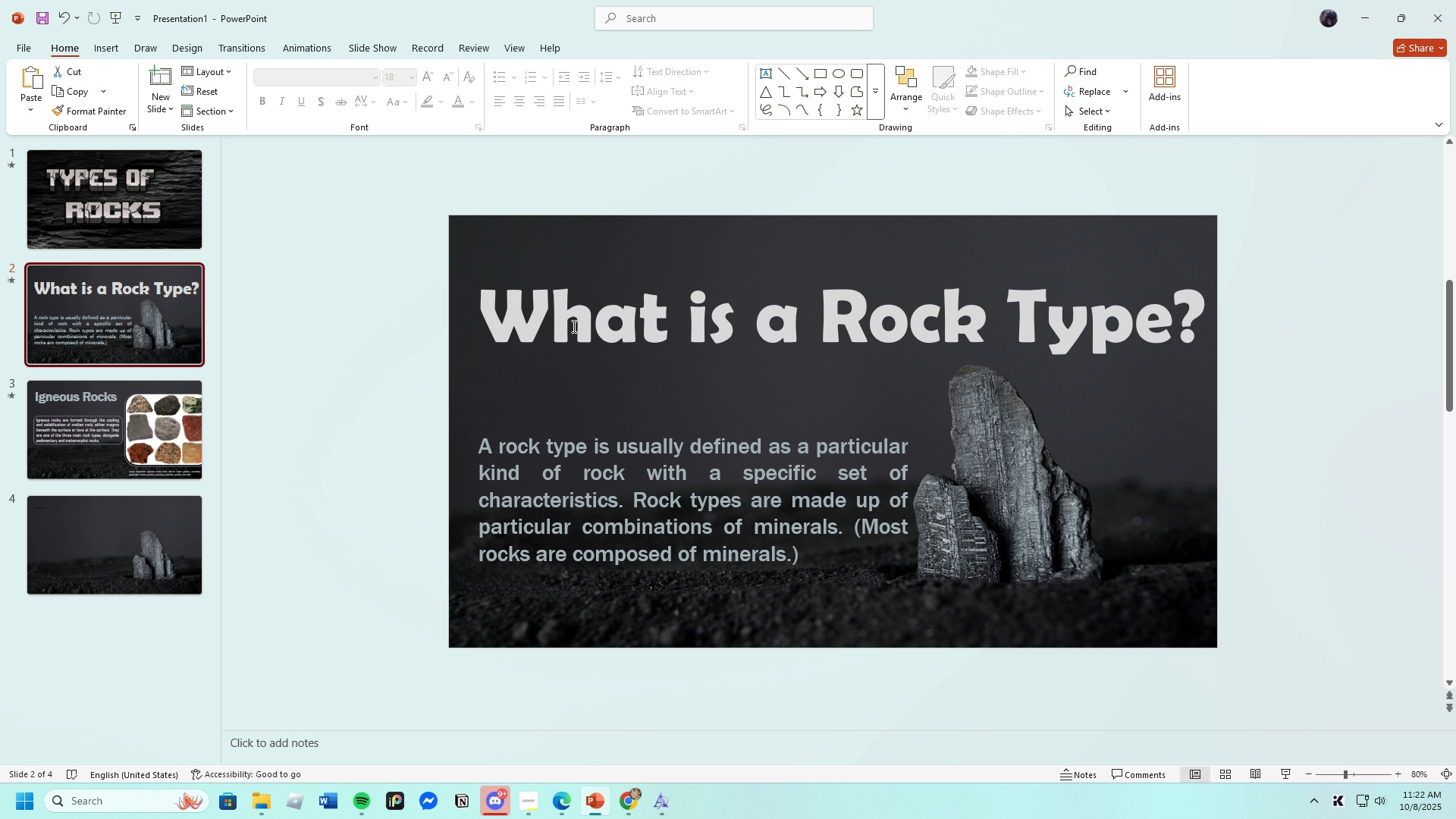 
left_click([573, 325])
 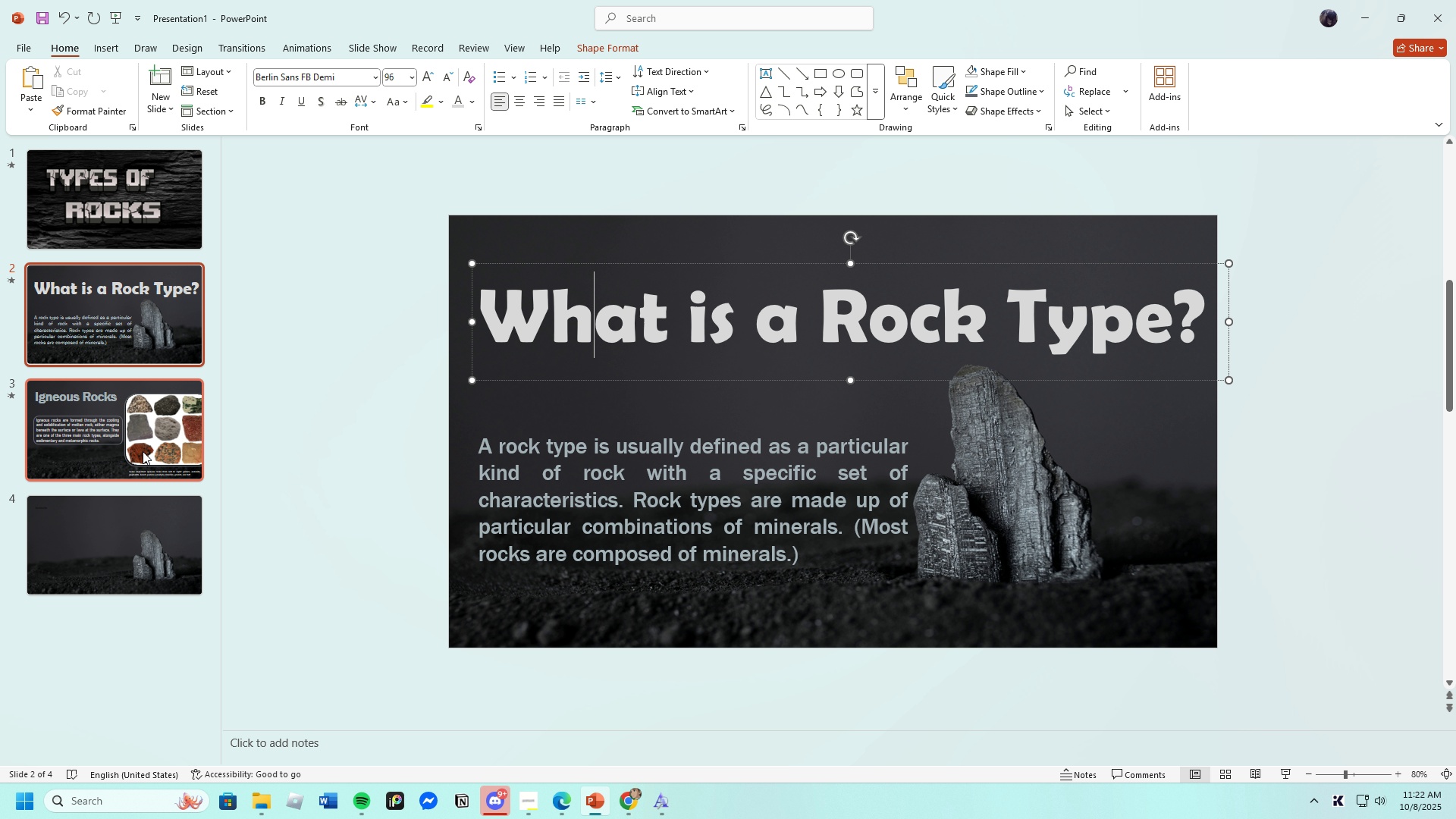 
left_click([111, 438])
 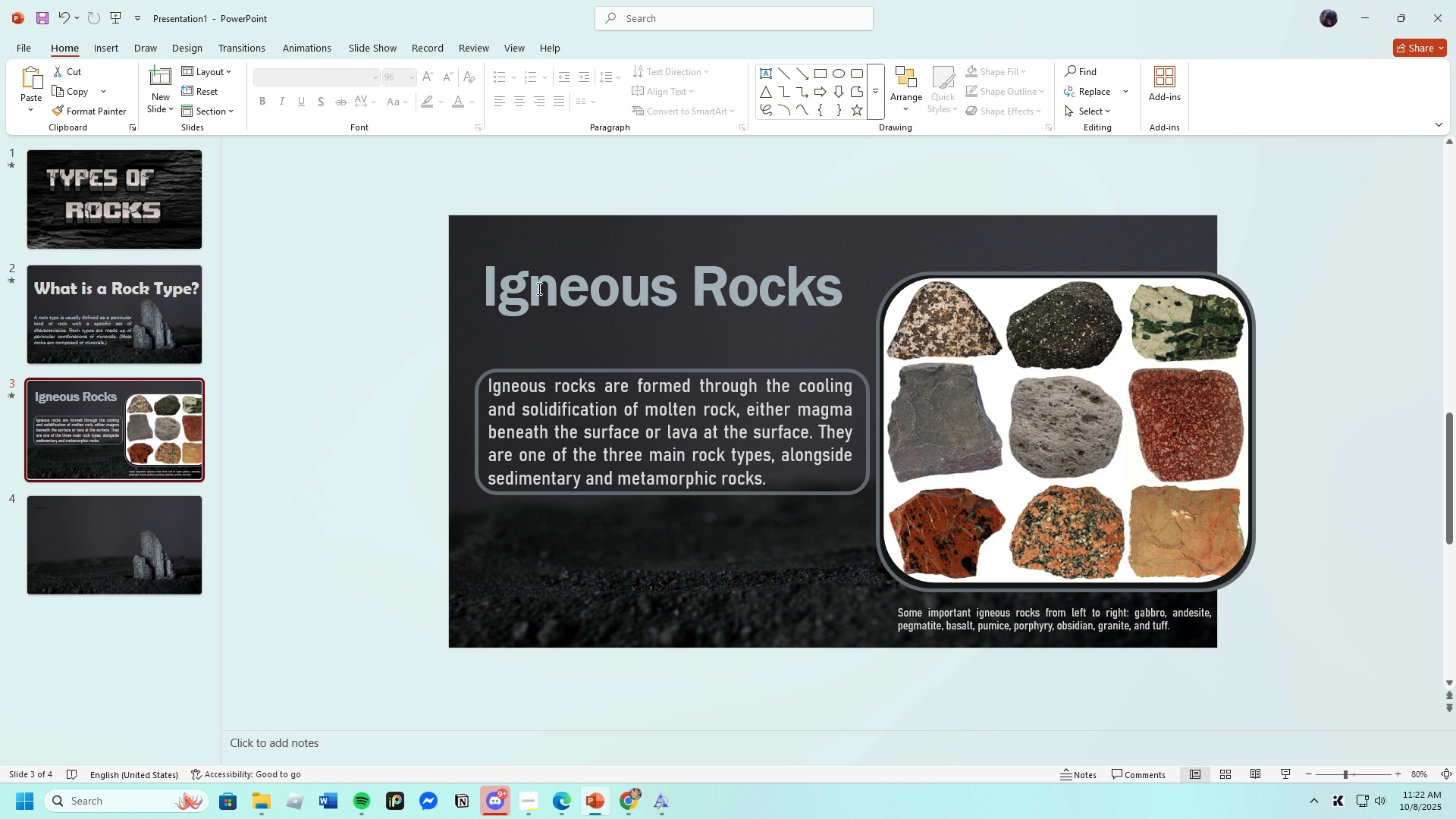 
left_click([538, 288])
 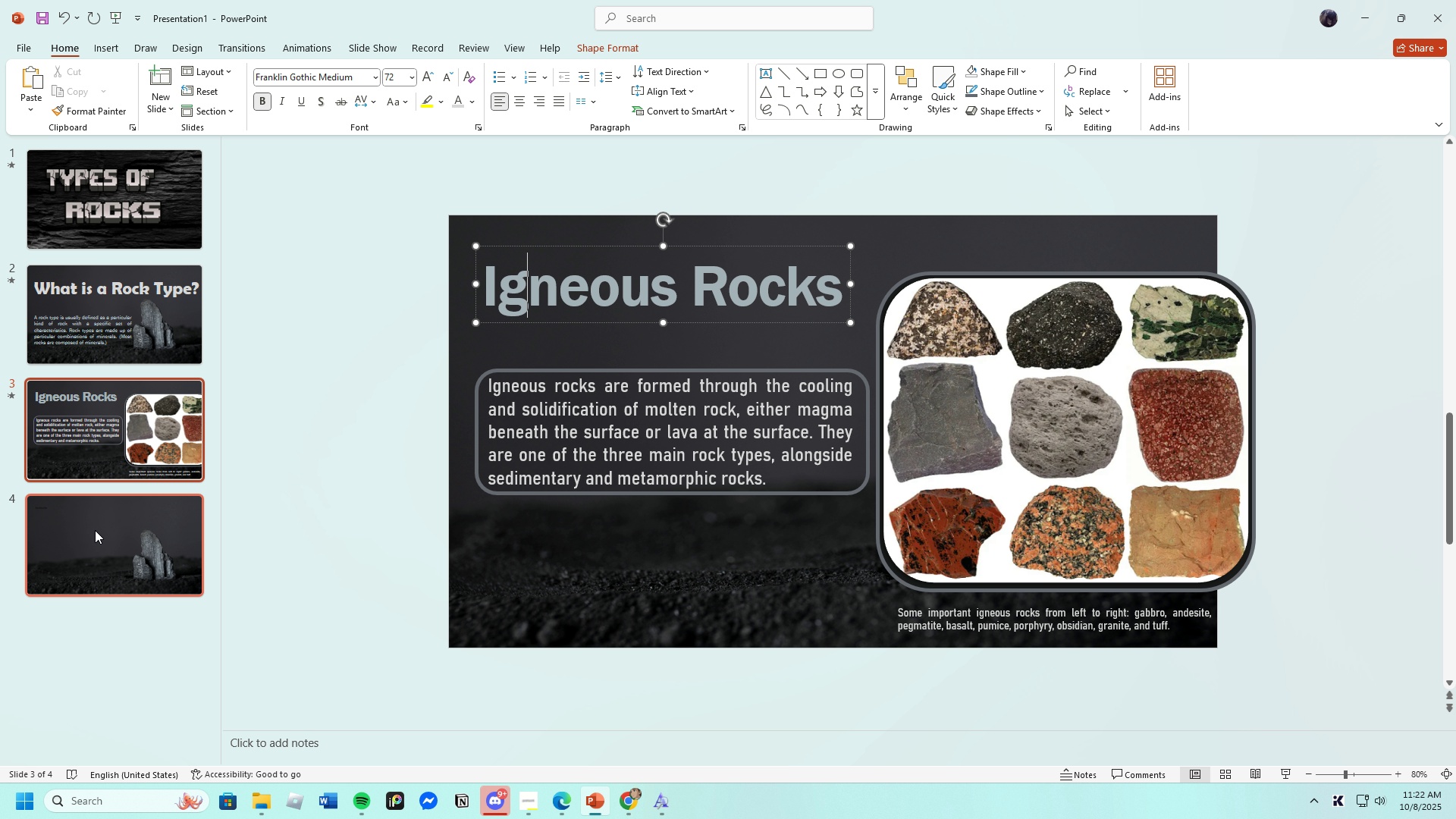 
wait(5.77)
 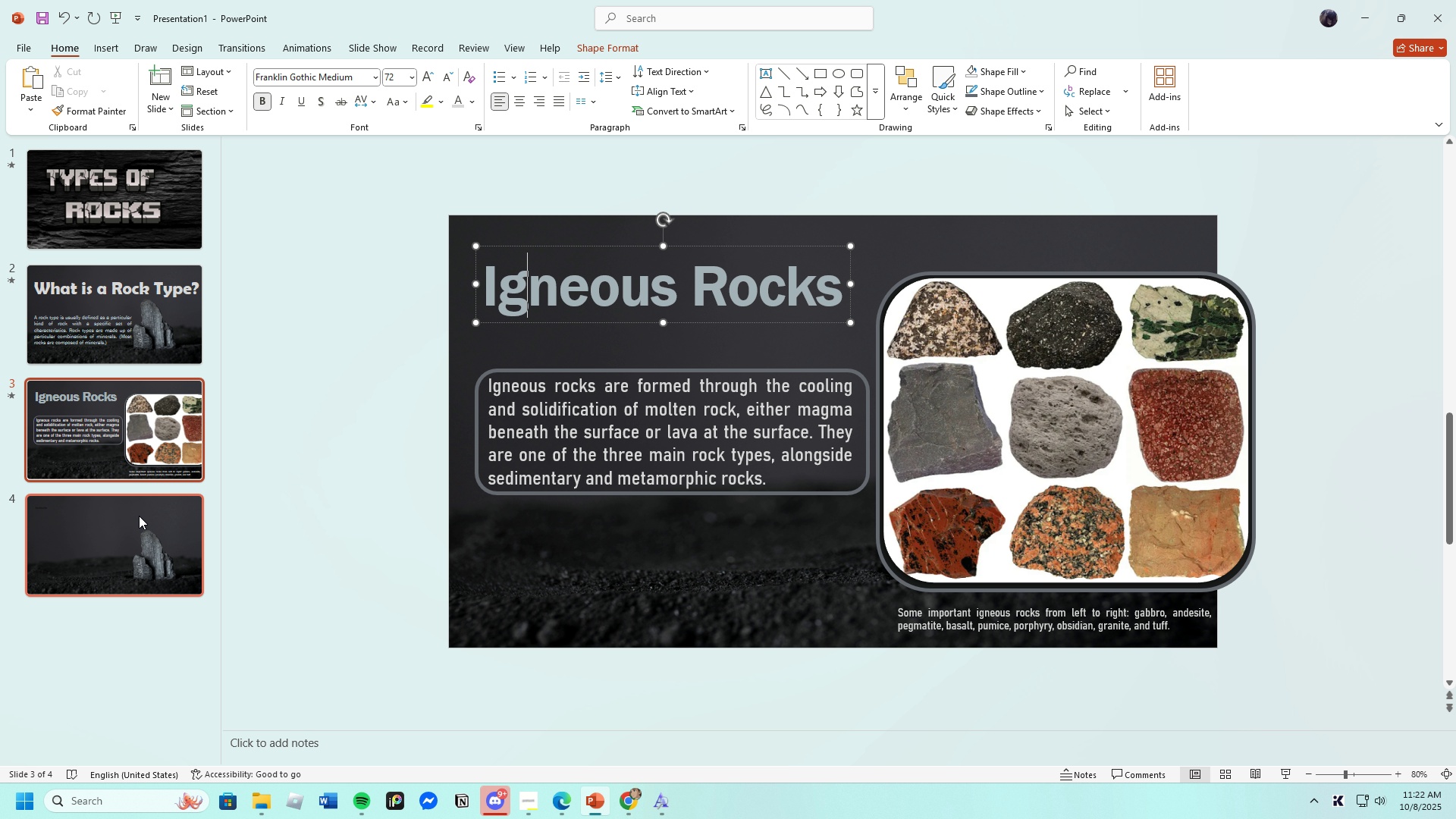 
left_click([108, 559])
 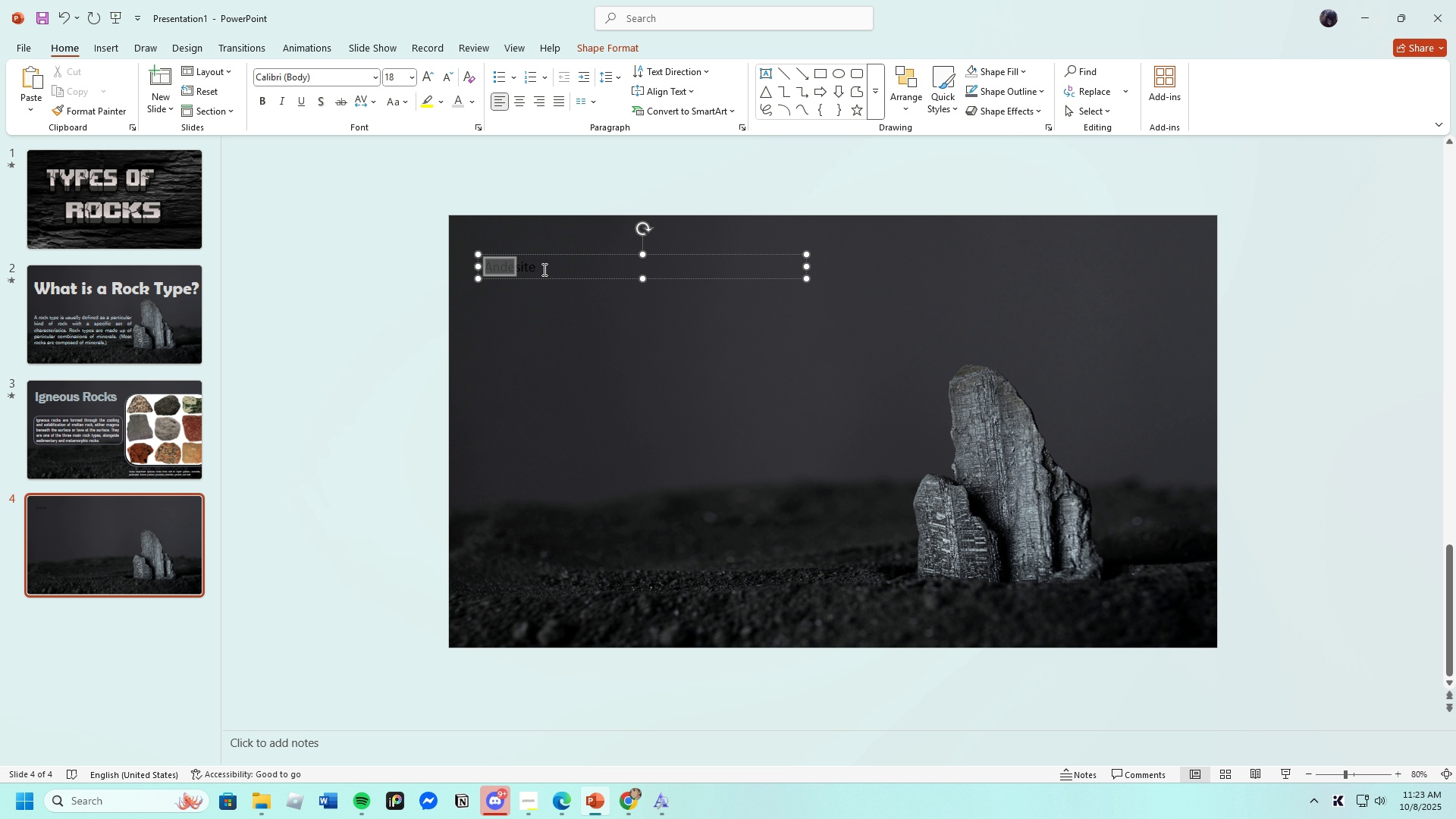 
wait(5.53)
 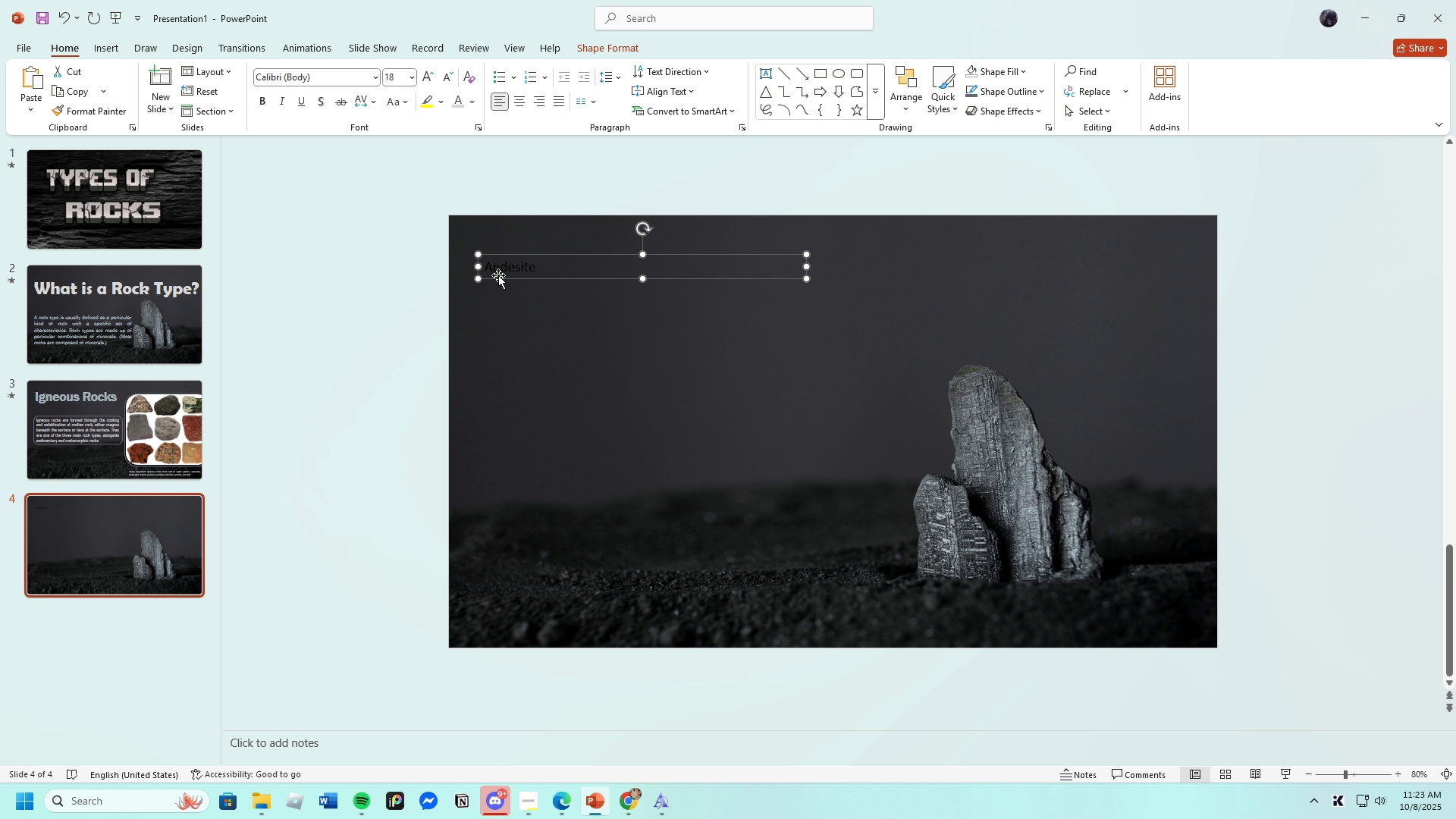 
left_click([378, 78])
 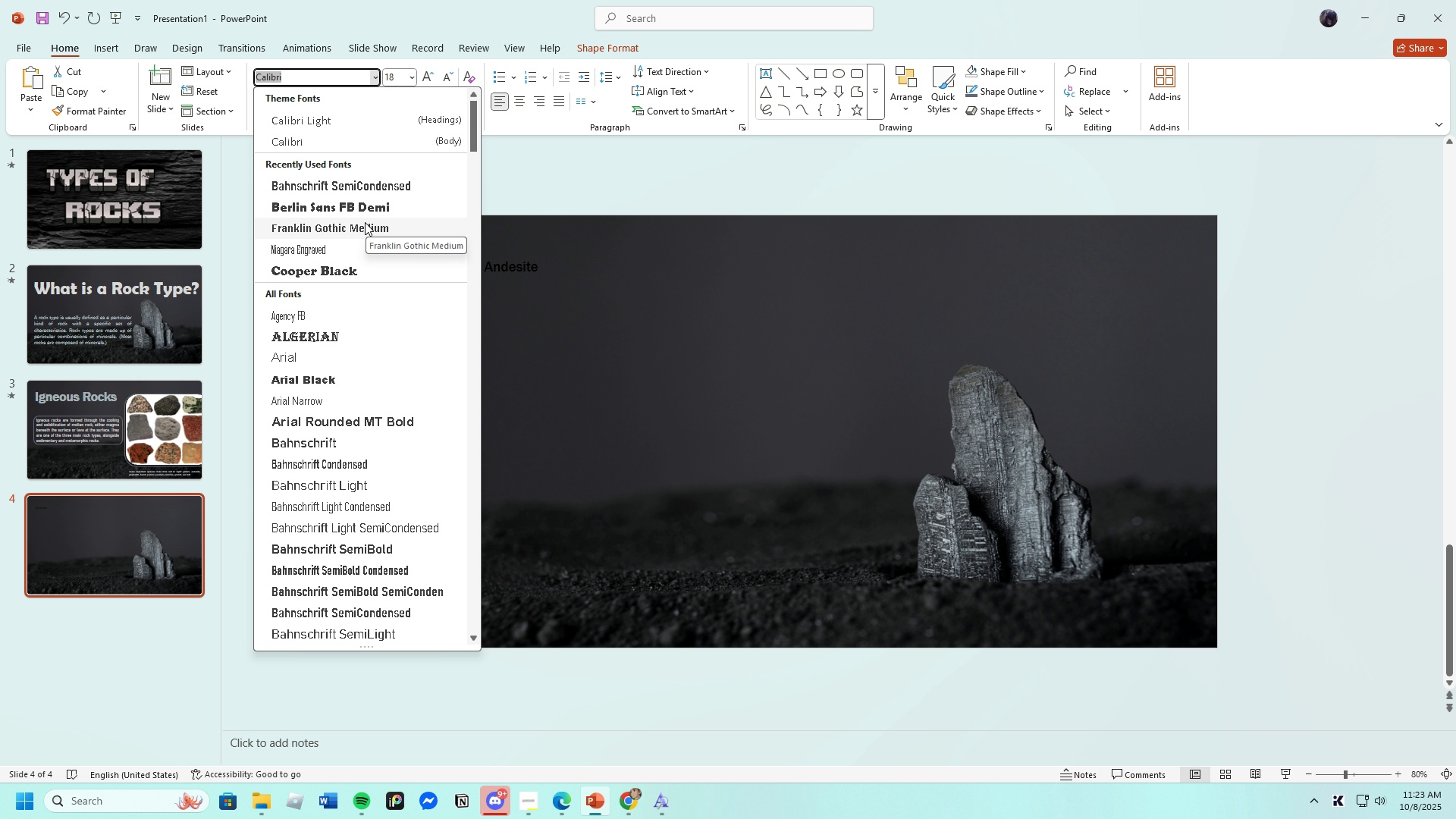 
wait(5.05)
 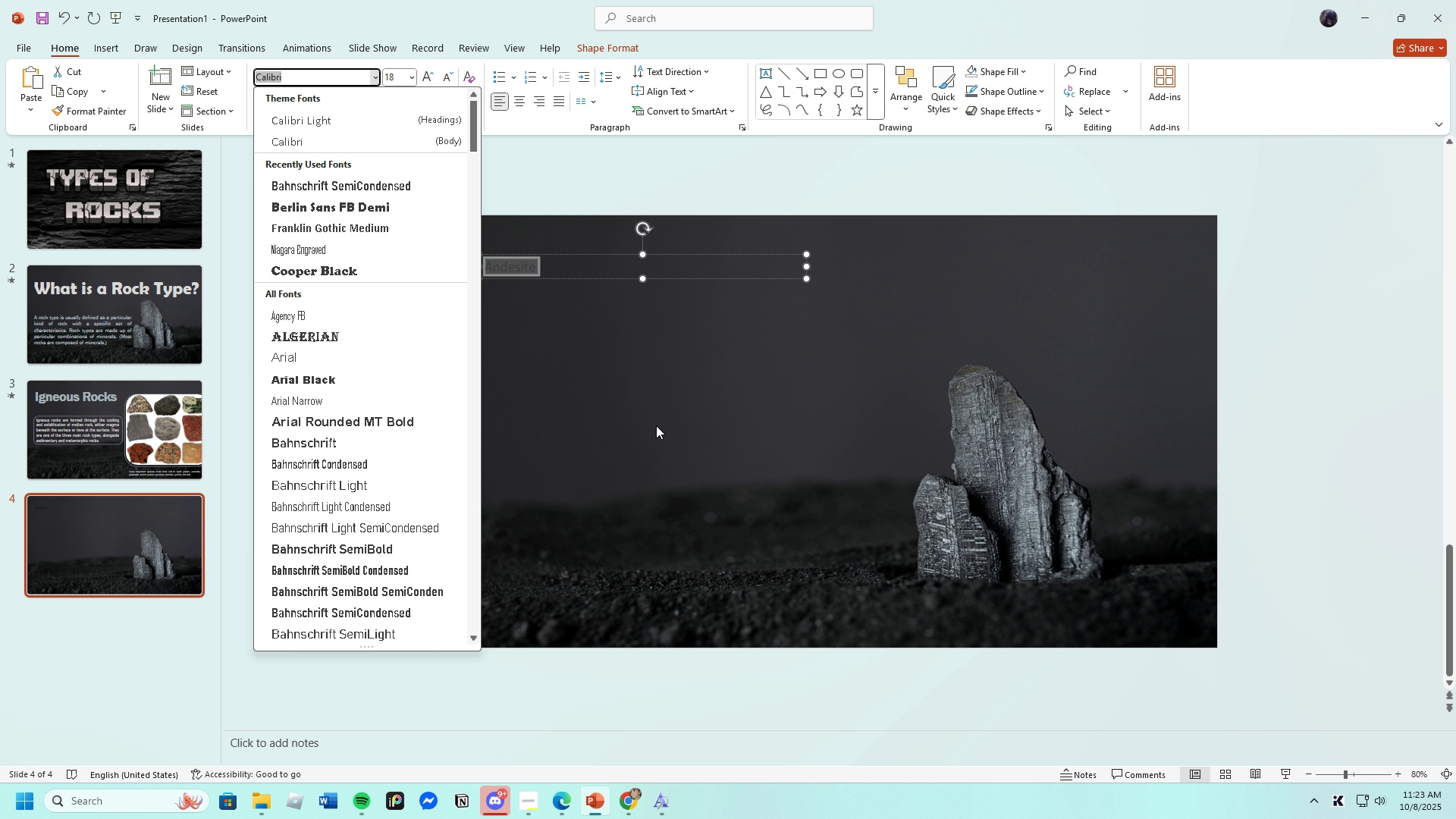 
left_click([365, 222])
 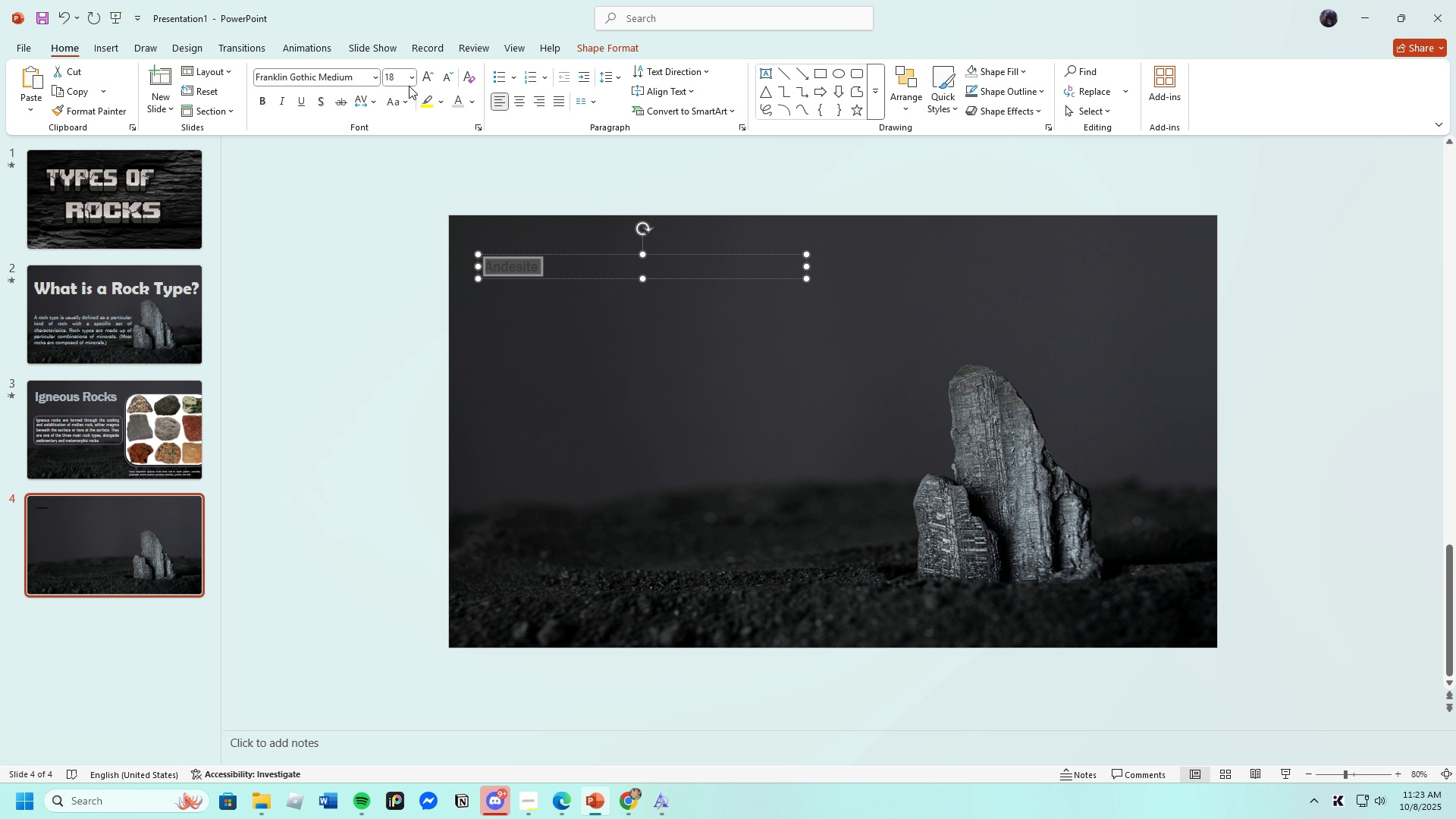 
left_click([410, 80])
 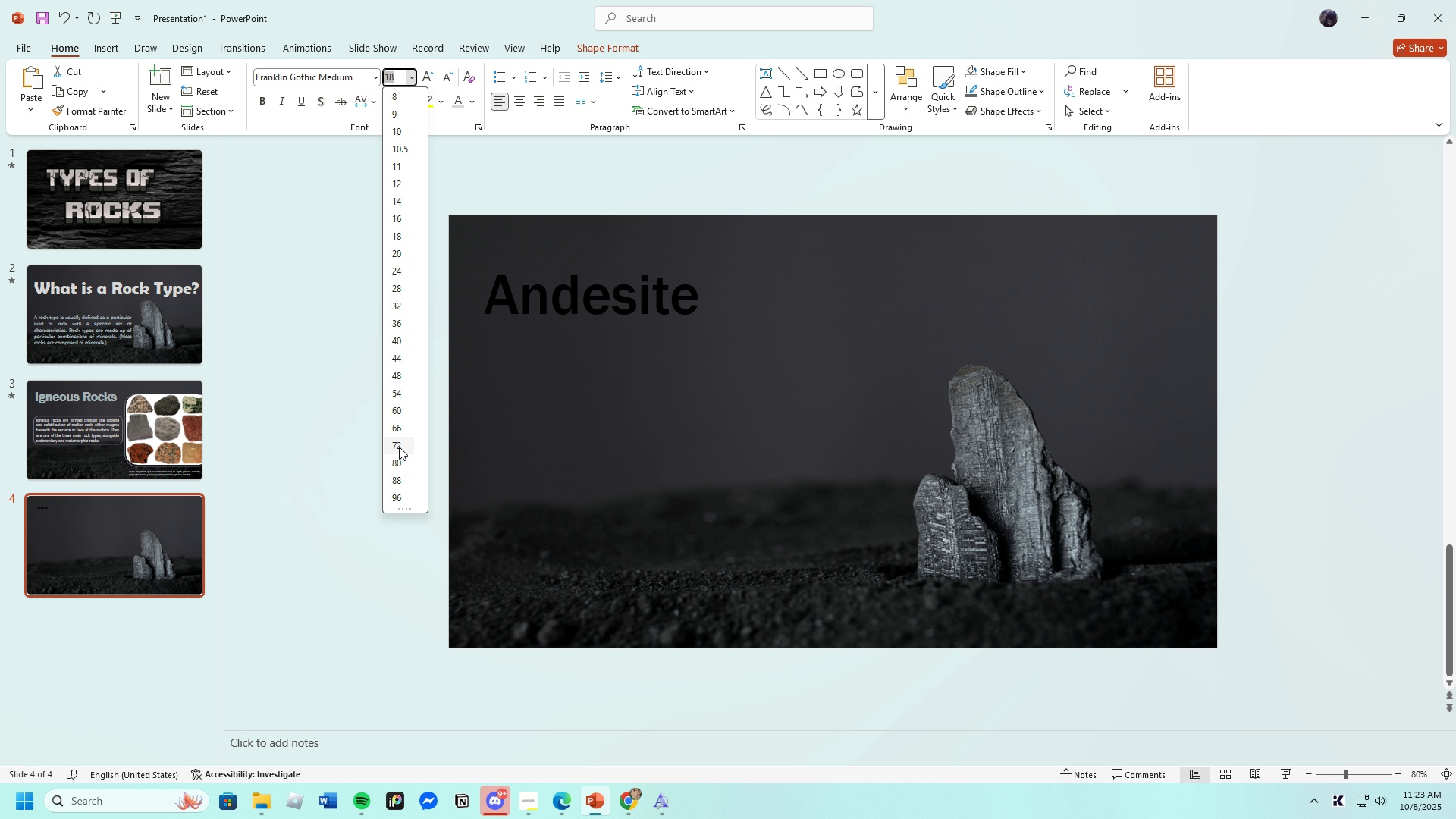 
left_click([399, 447])
 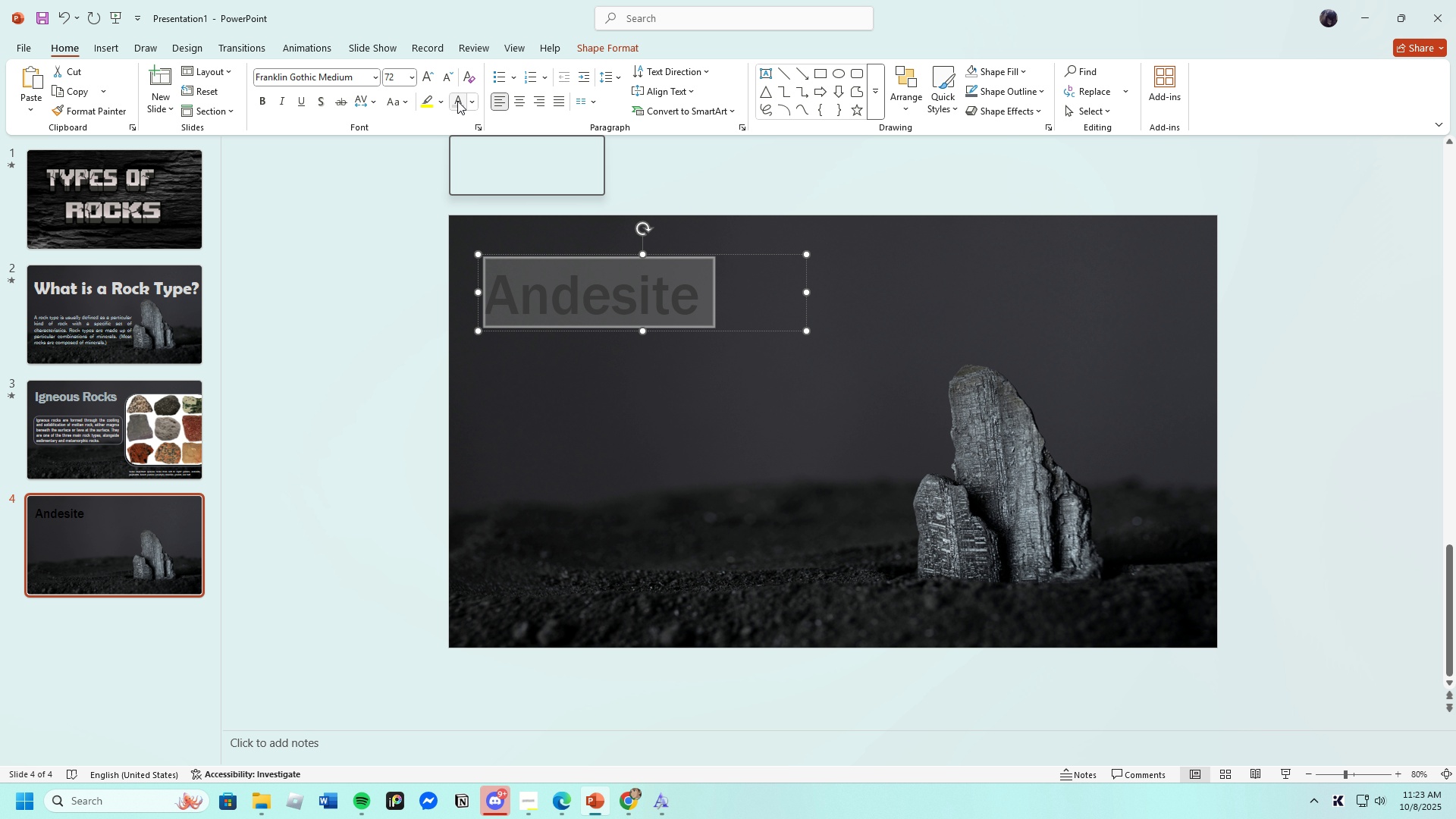 
left_click([457, 101])
 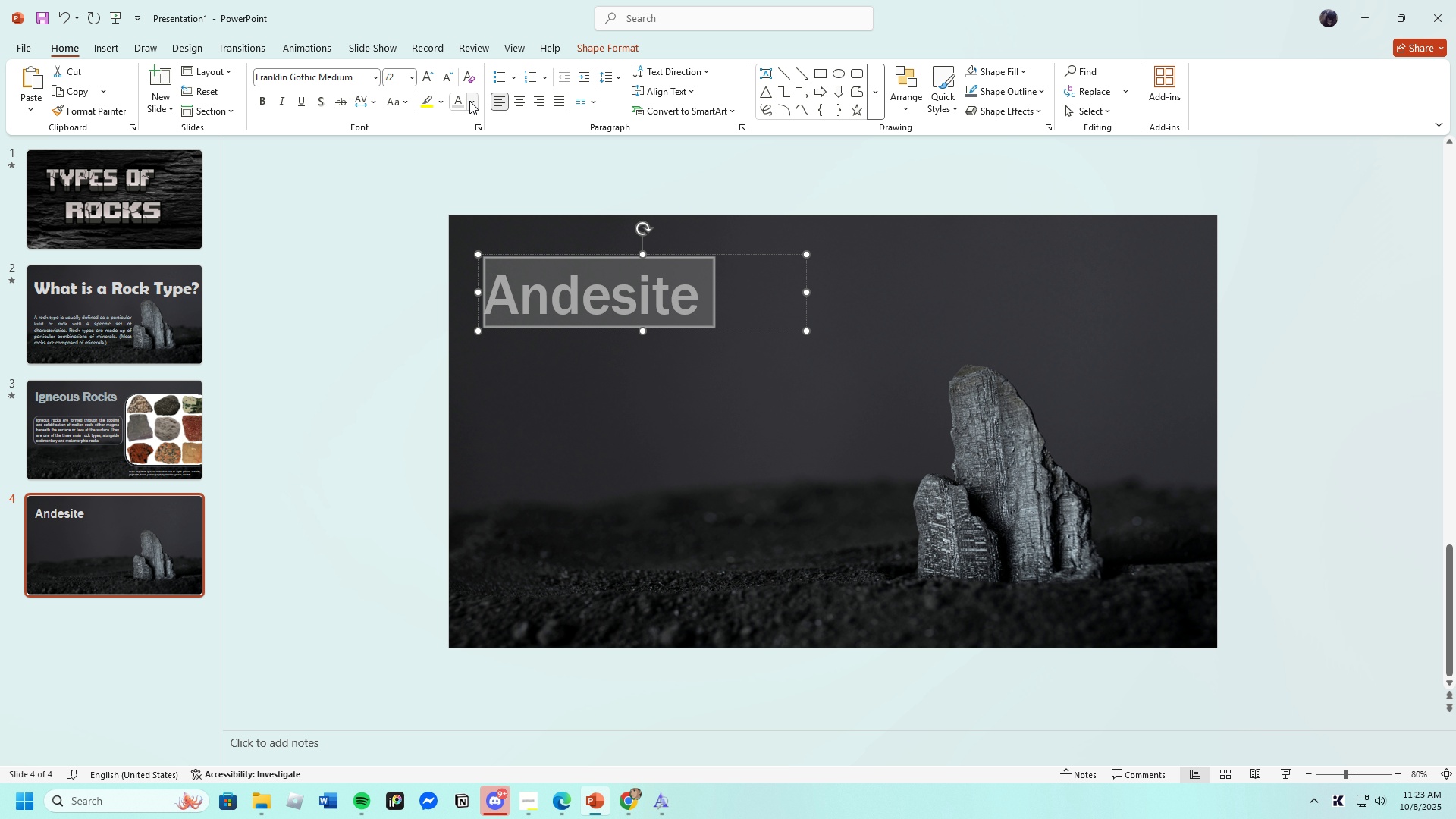 
left_click([469, 101])
 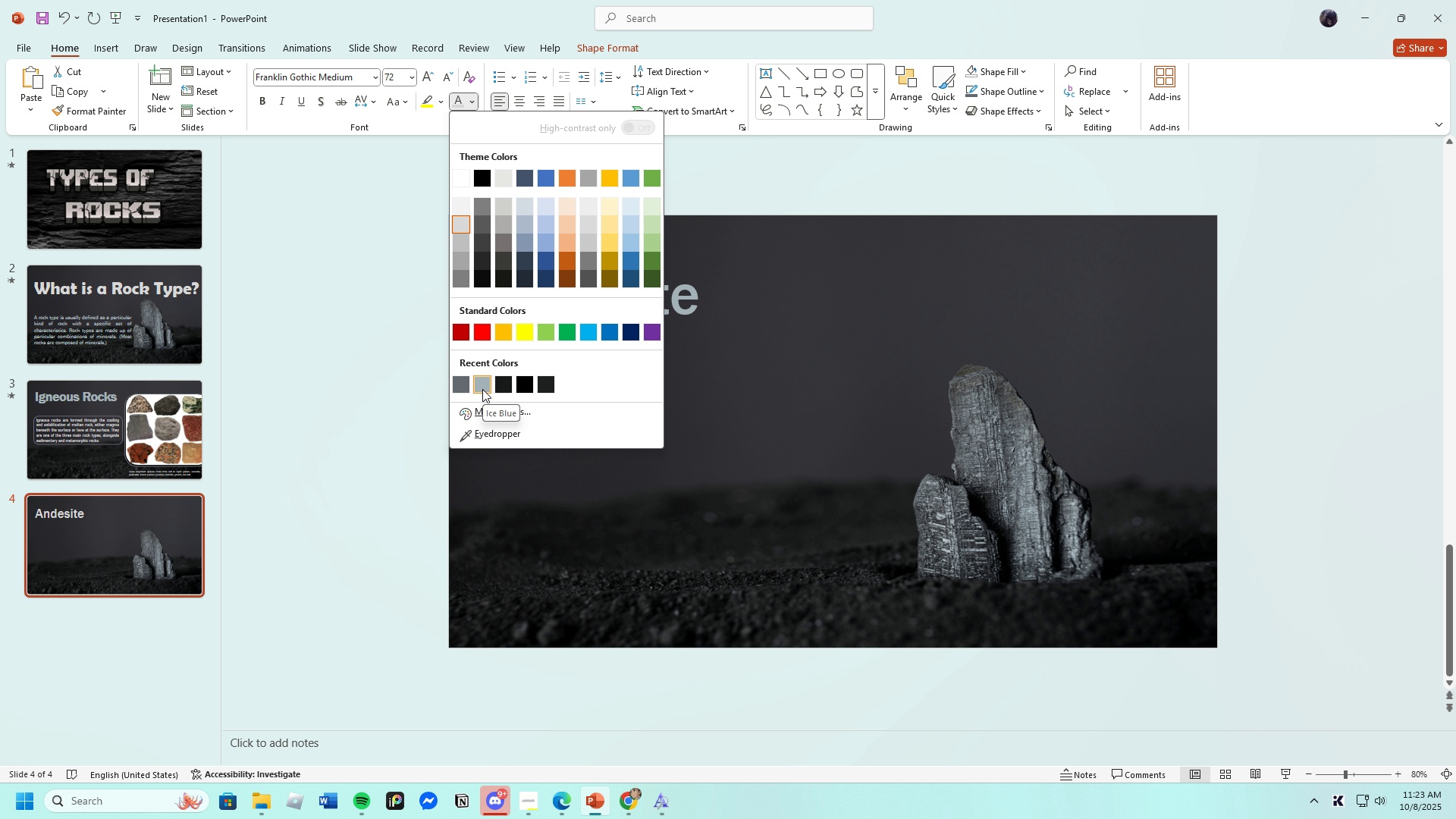 
left_click([483, 388])
 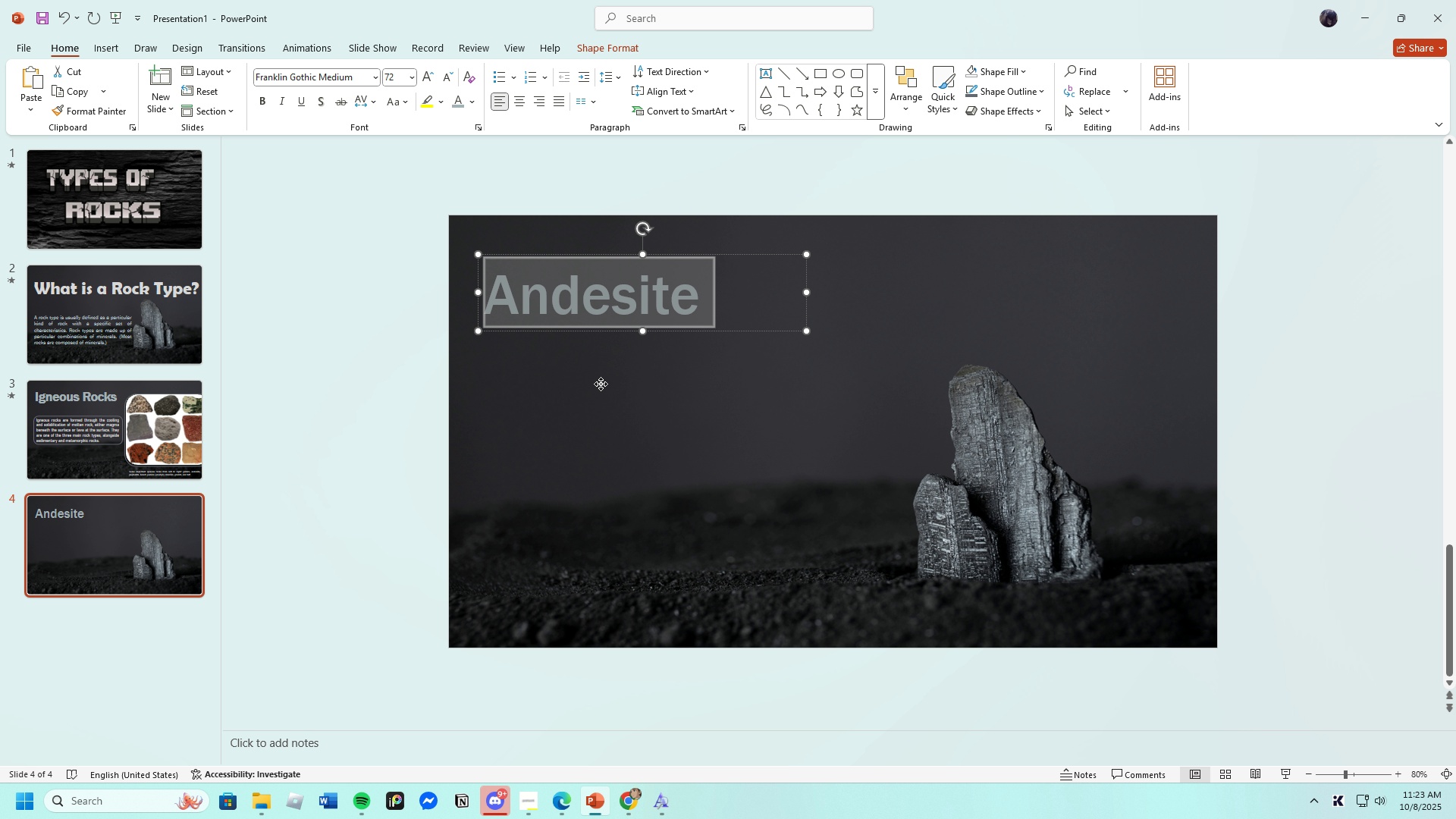 
left_click([601, 384])
 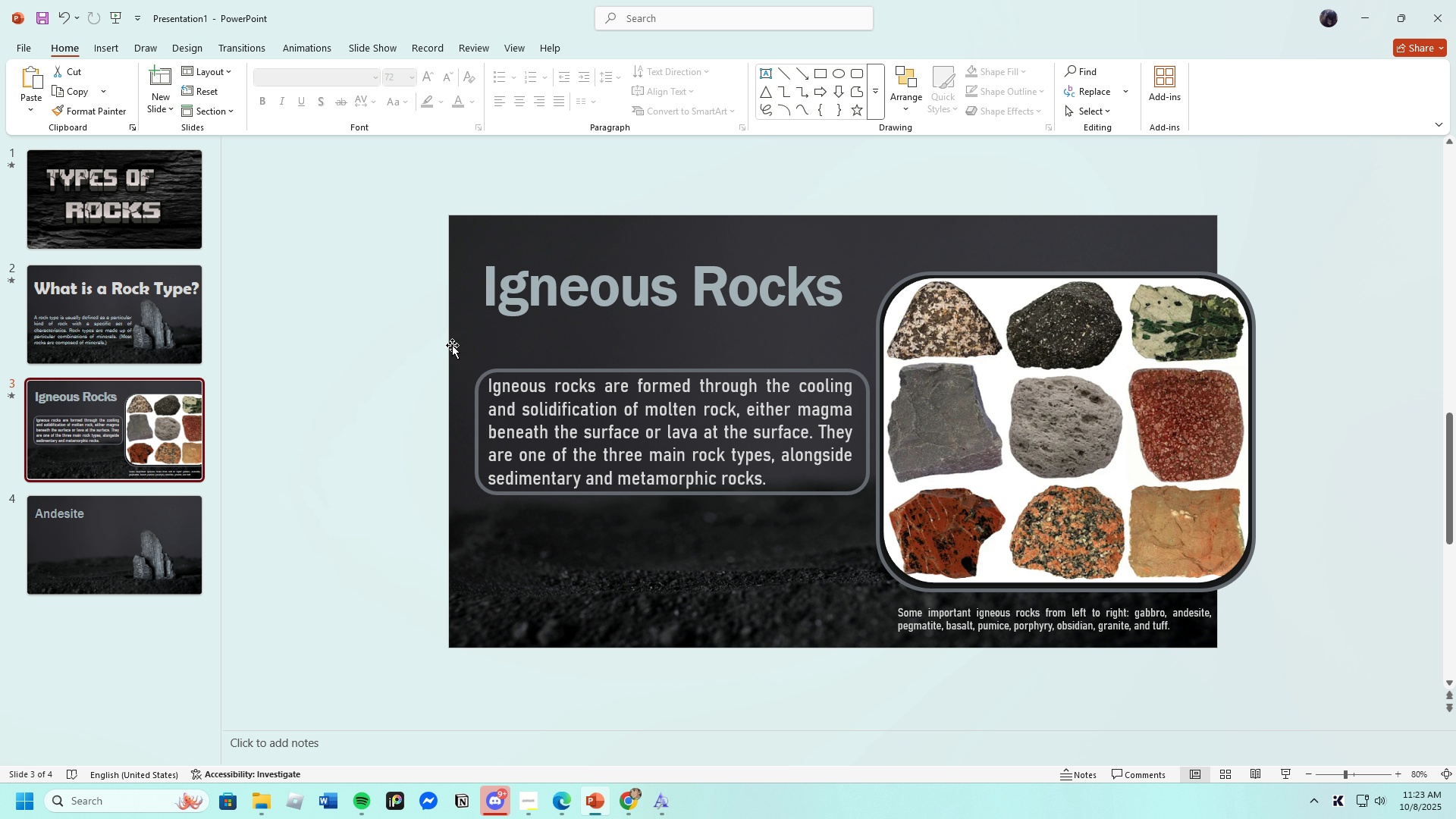 
left_click([553, 295])
 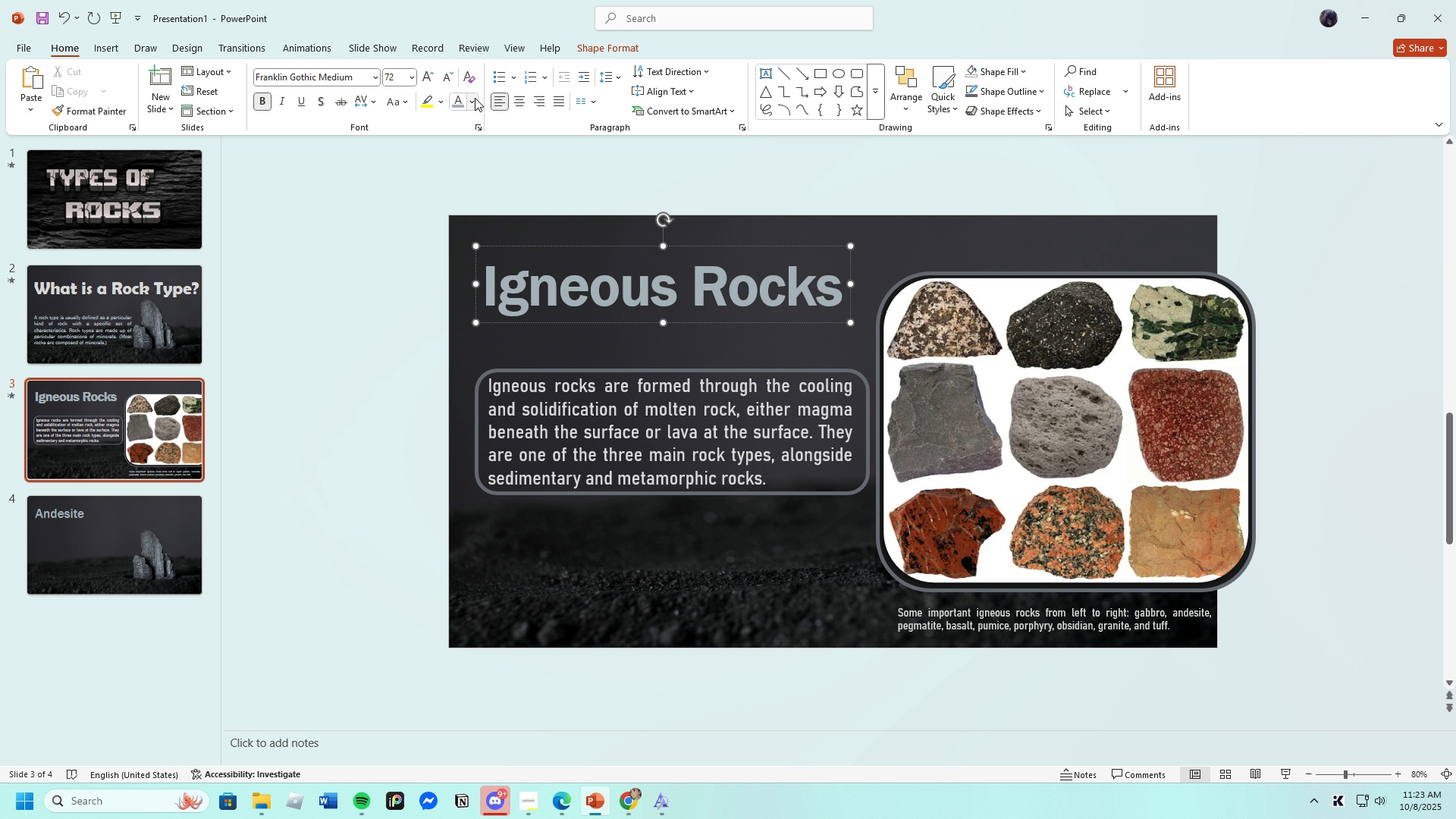 
left_click([473, 98])
 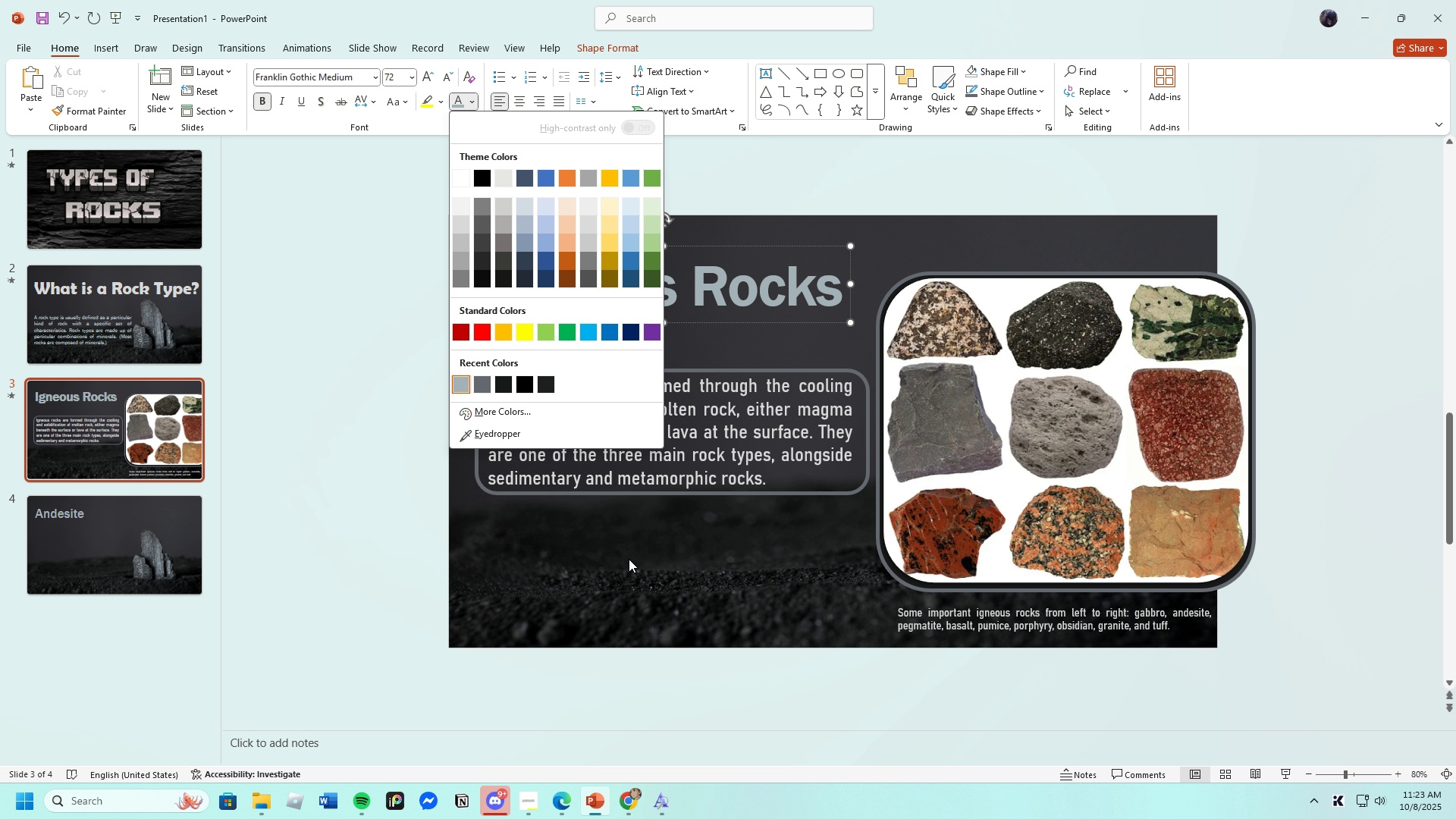 
left_click([629, 559])
 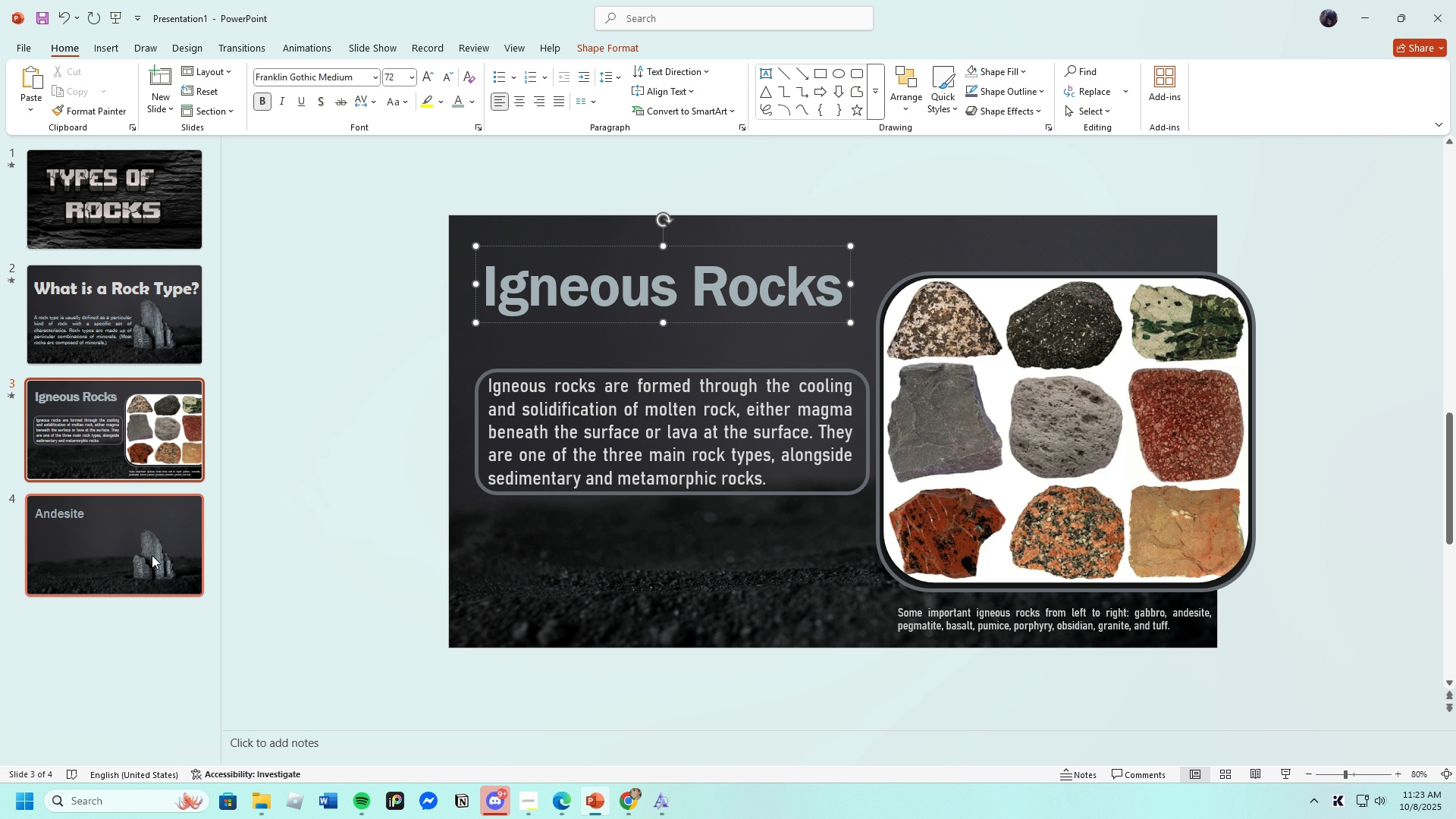 
left_click([152, 555])
 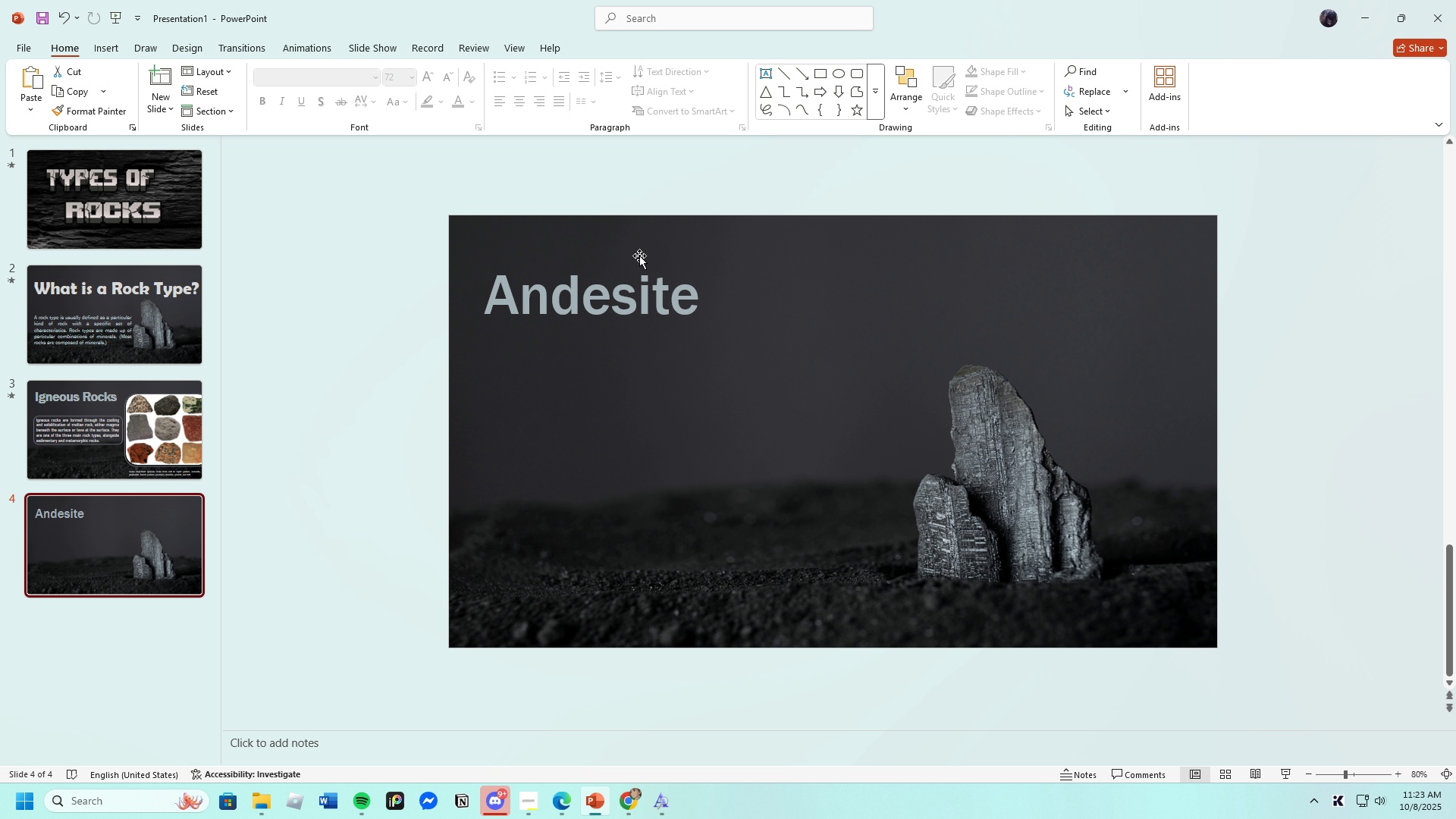 
left_click([624, 287])
 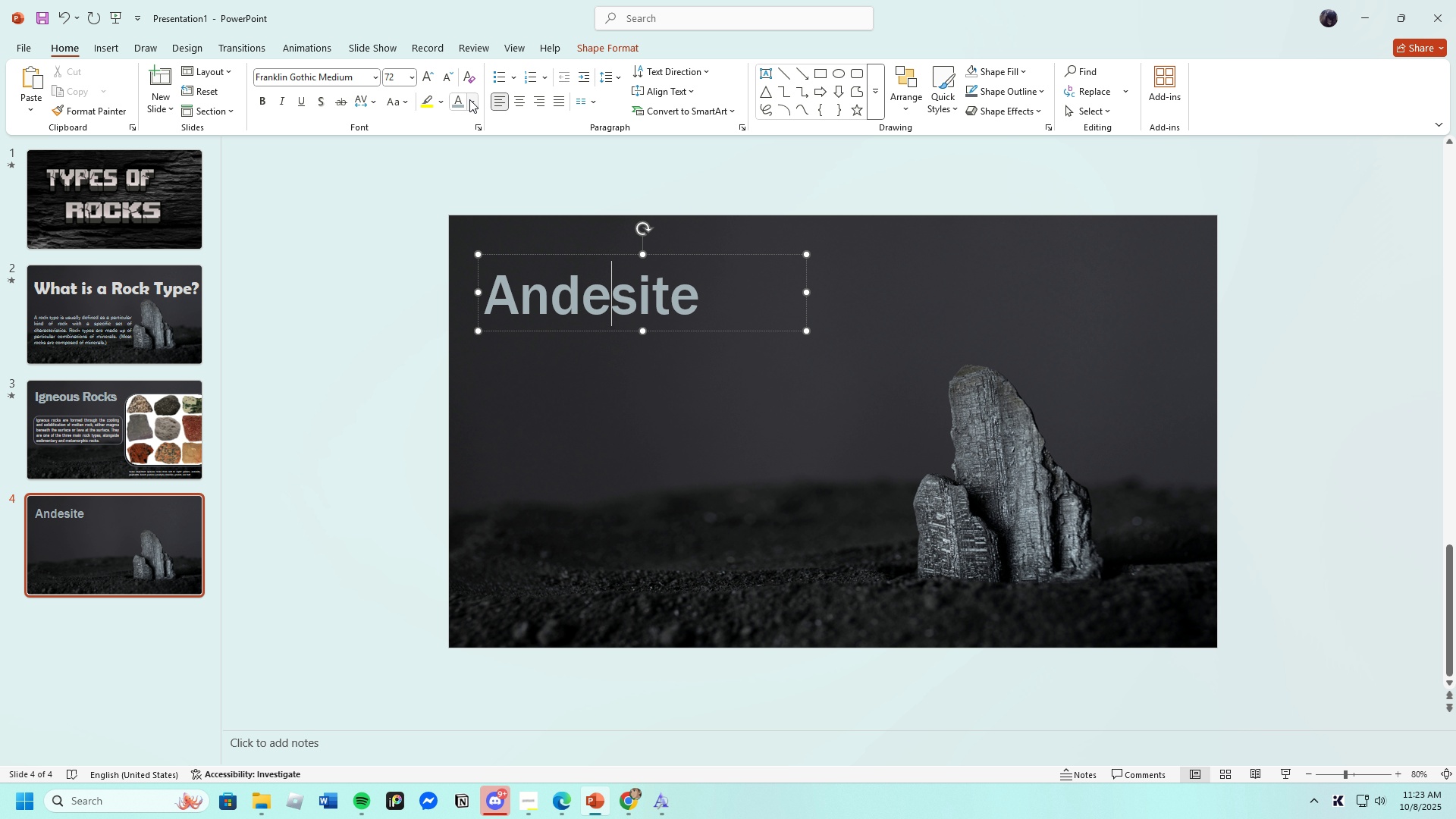 
left_click([470, 99])
 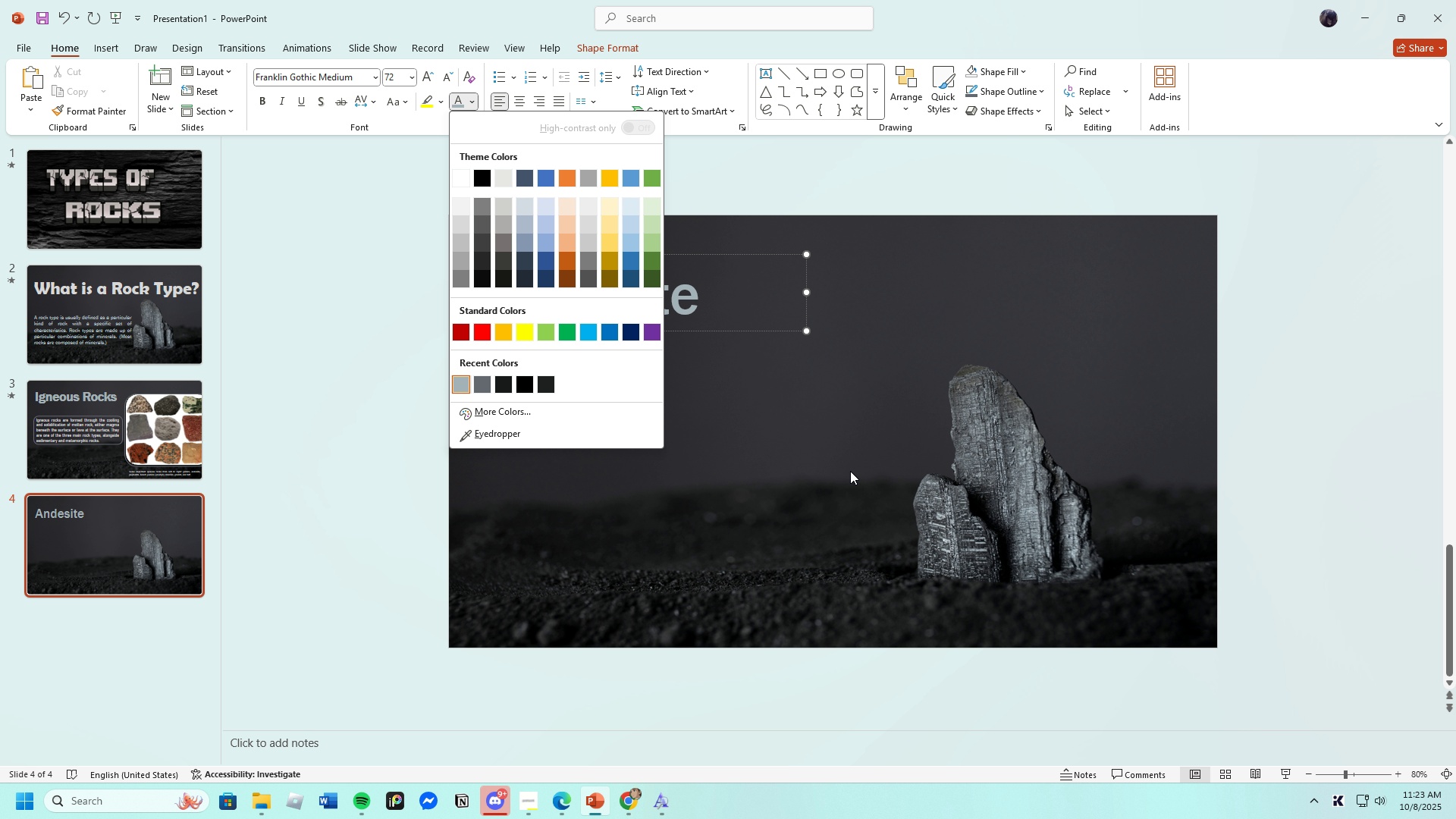 
left_click([850, 471])
 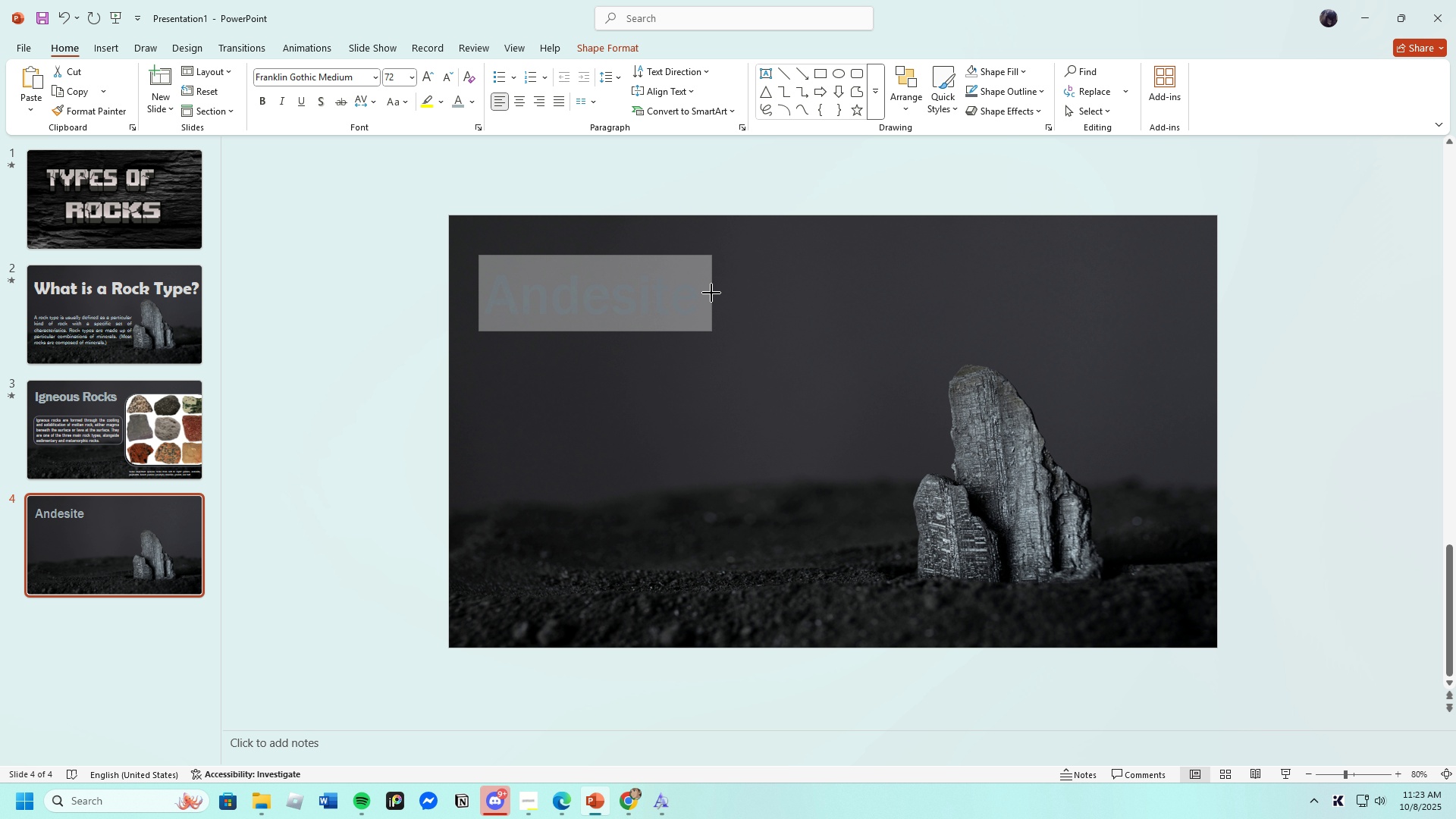 
left_click([697, 378])
 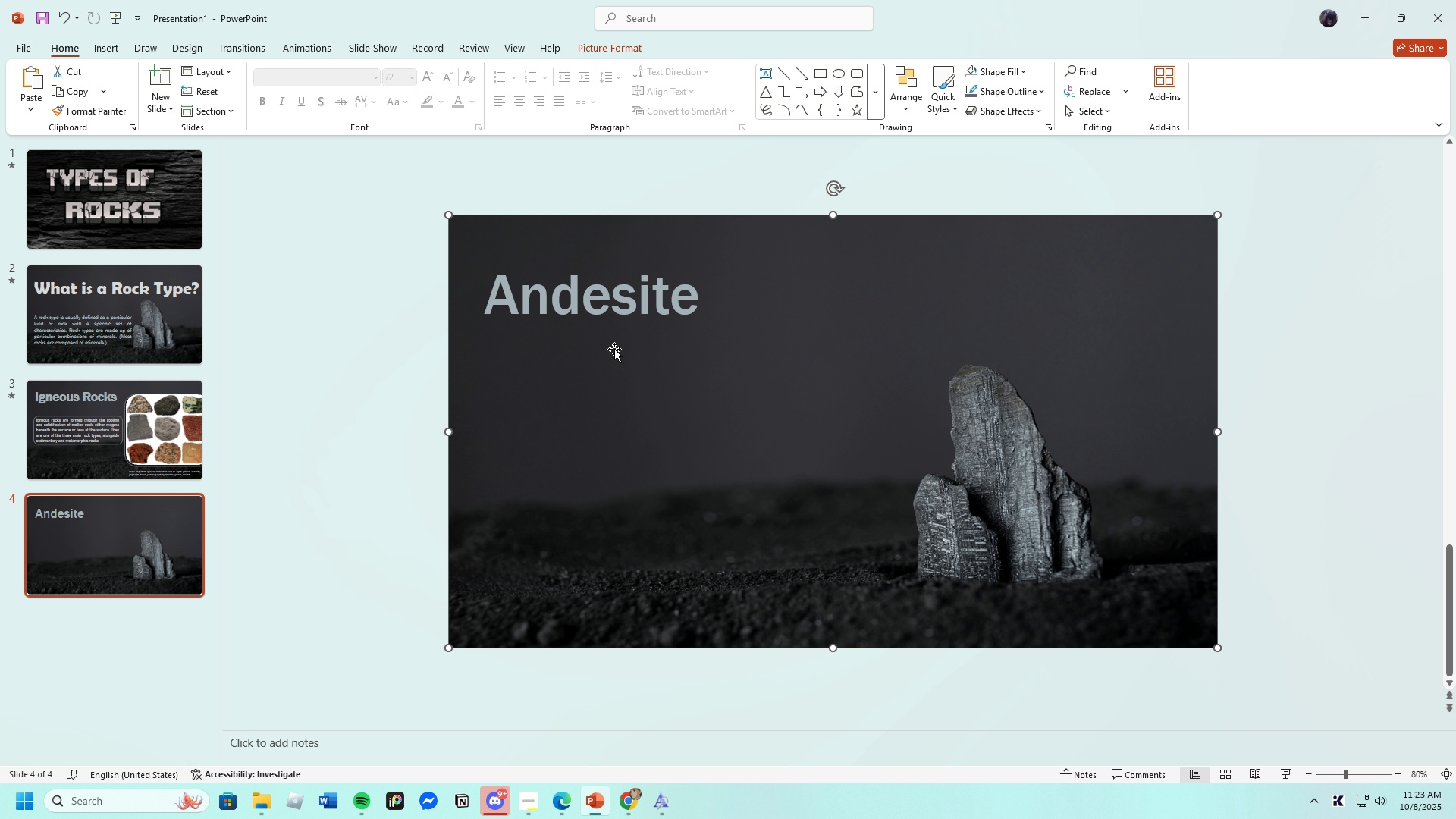 
left_click([554, 298])
 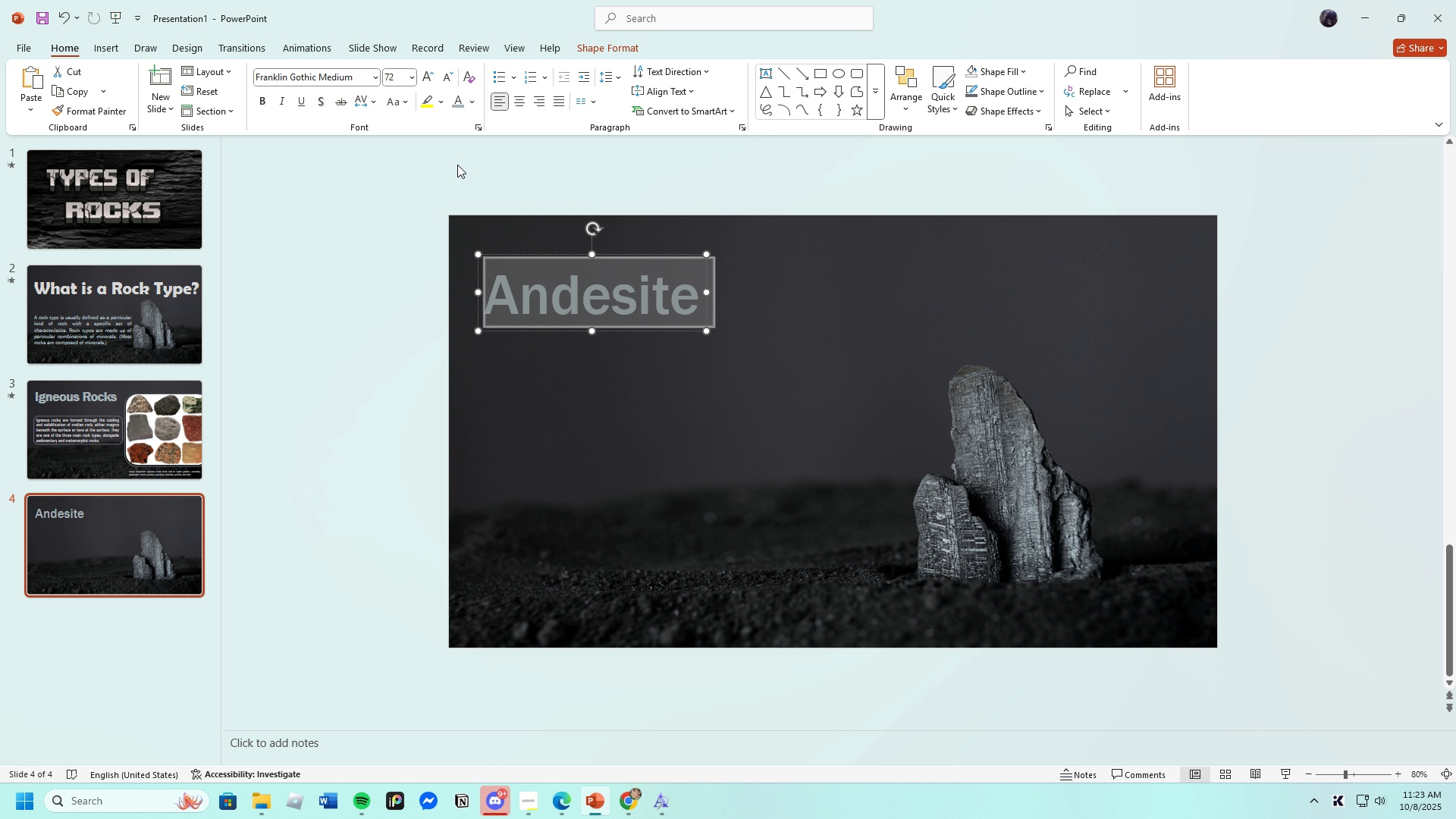 
left_click([303, 94])
 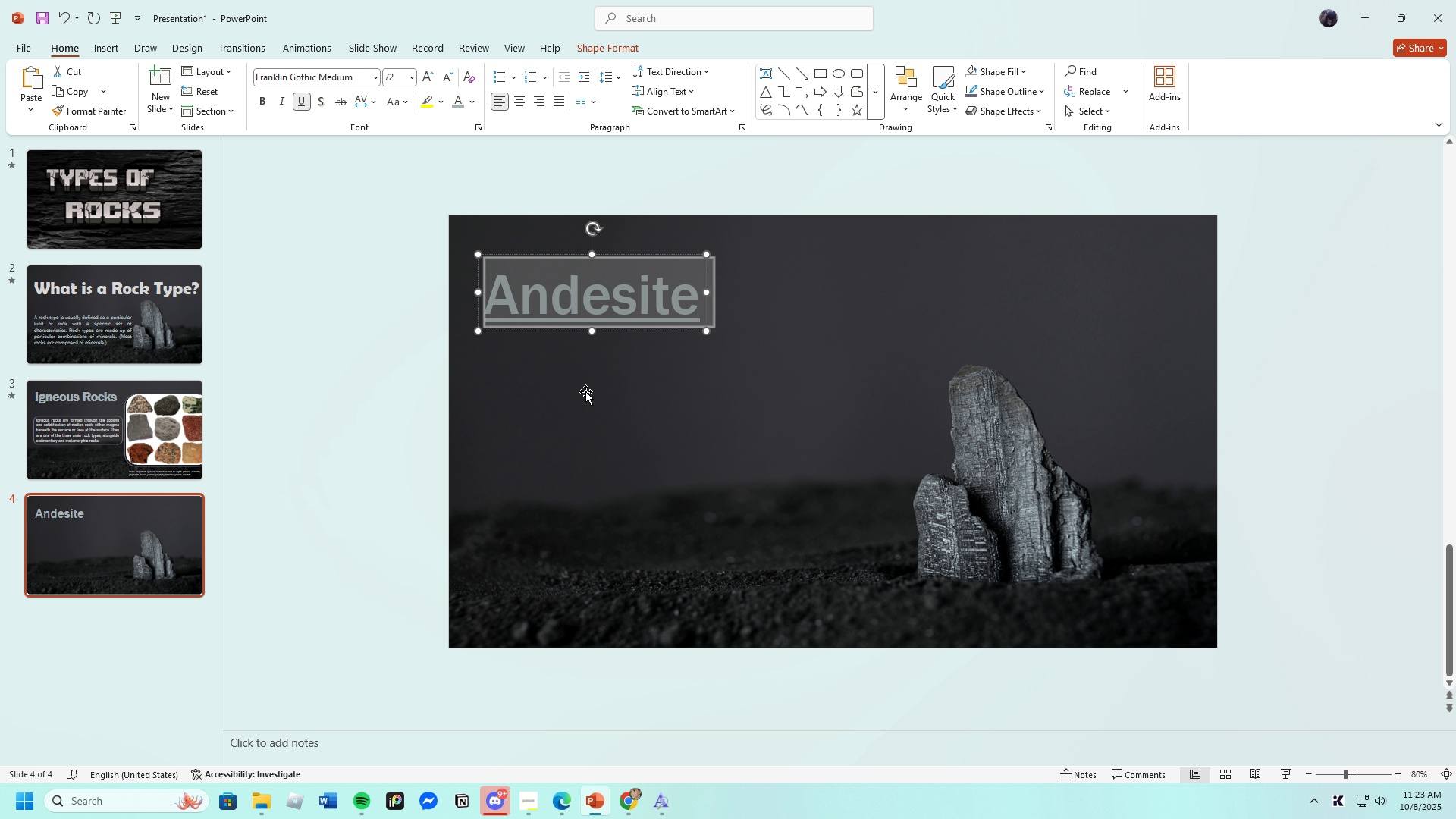 
left_click([589, 375])
 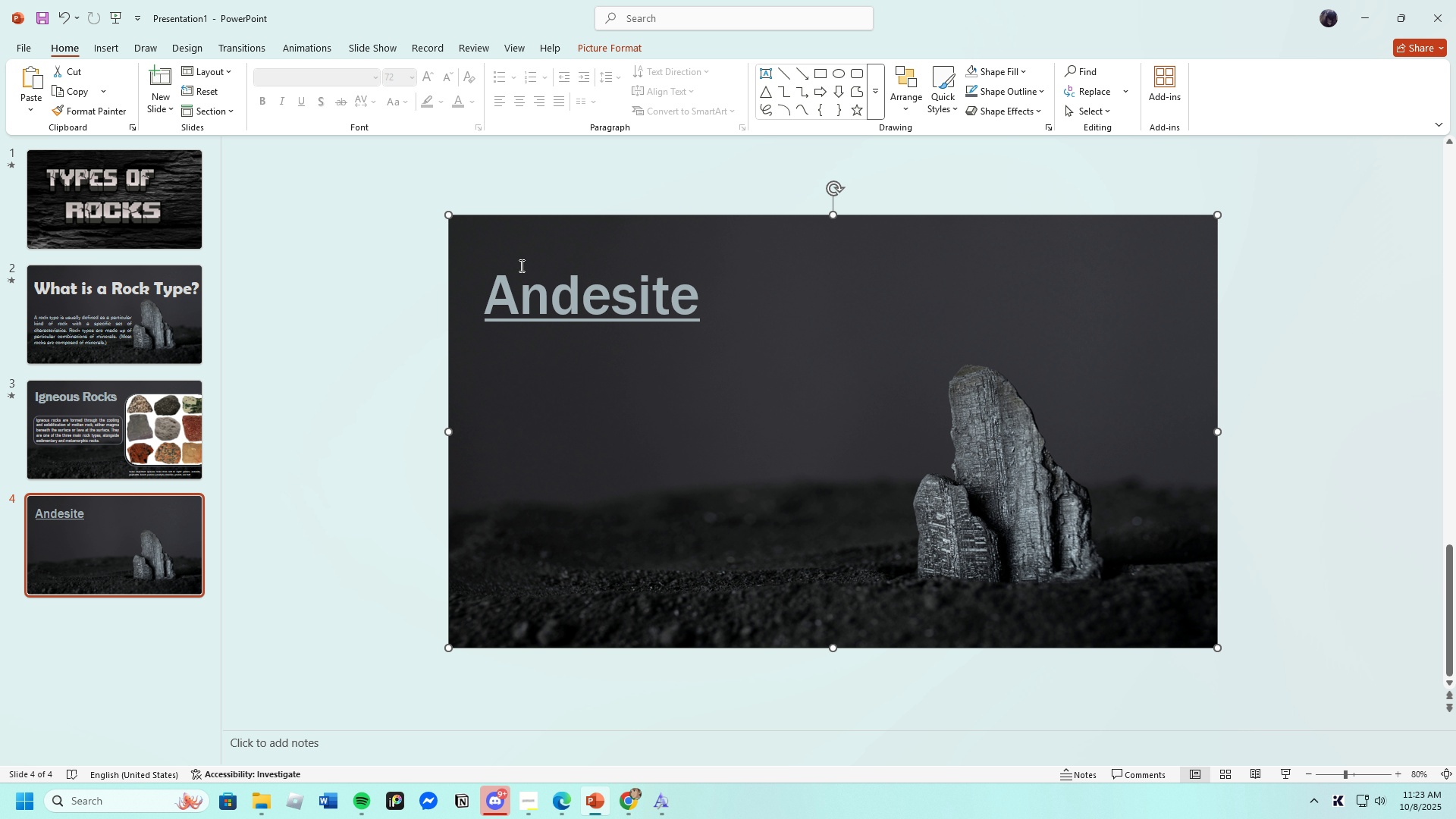 
wait(5.51)
 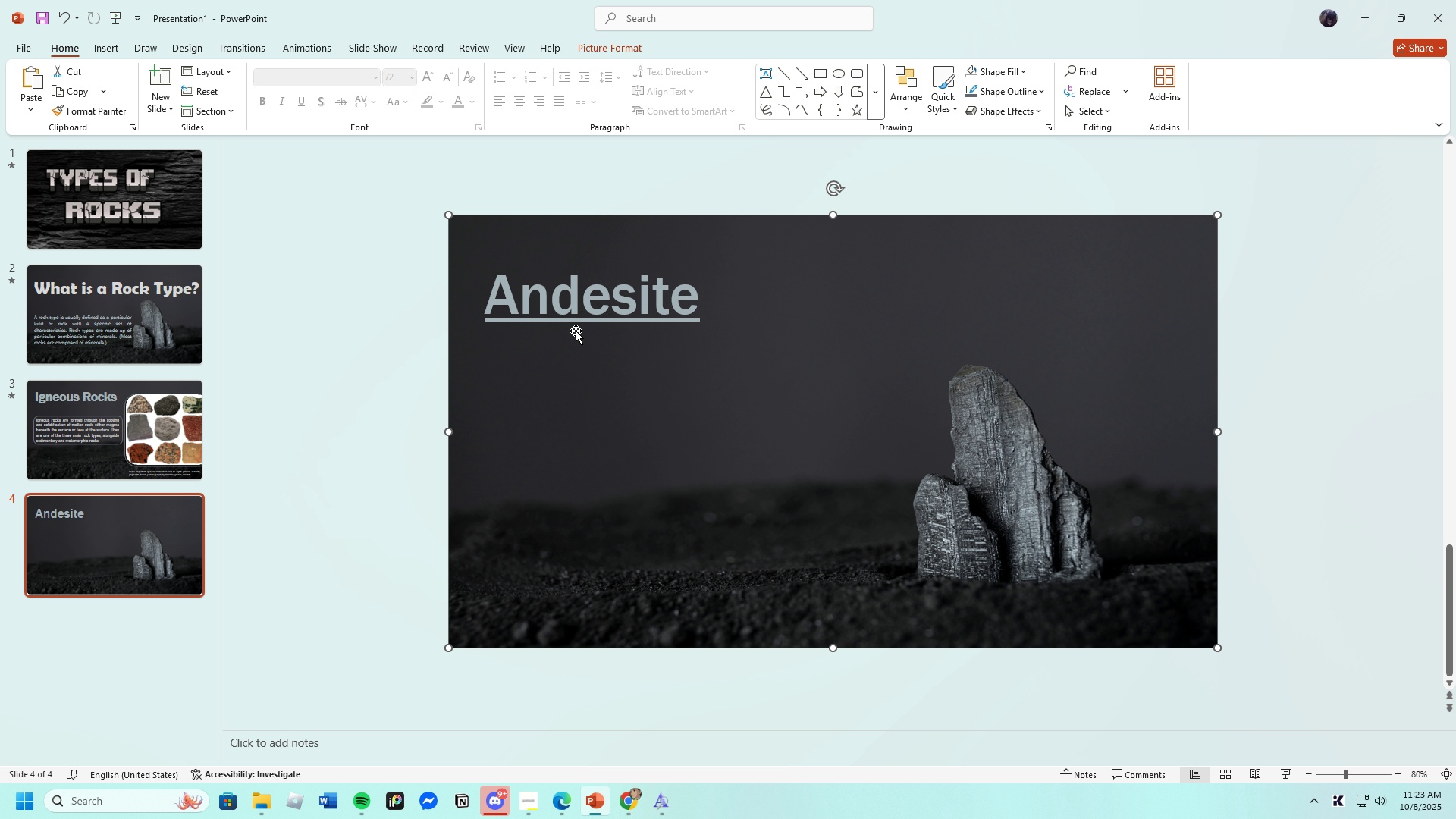 
left_click([103, 42])
 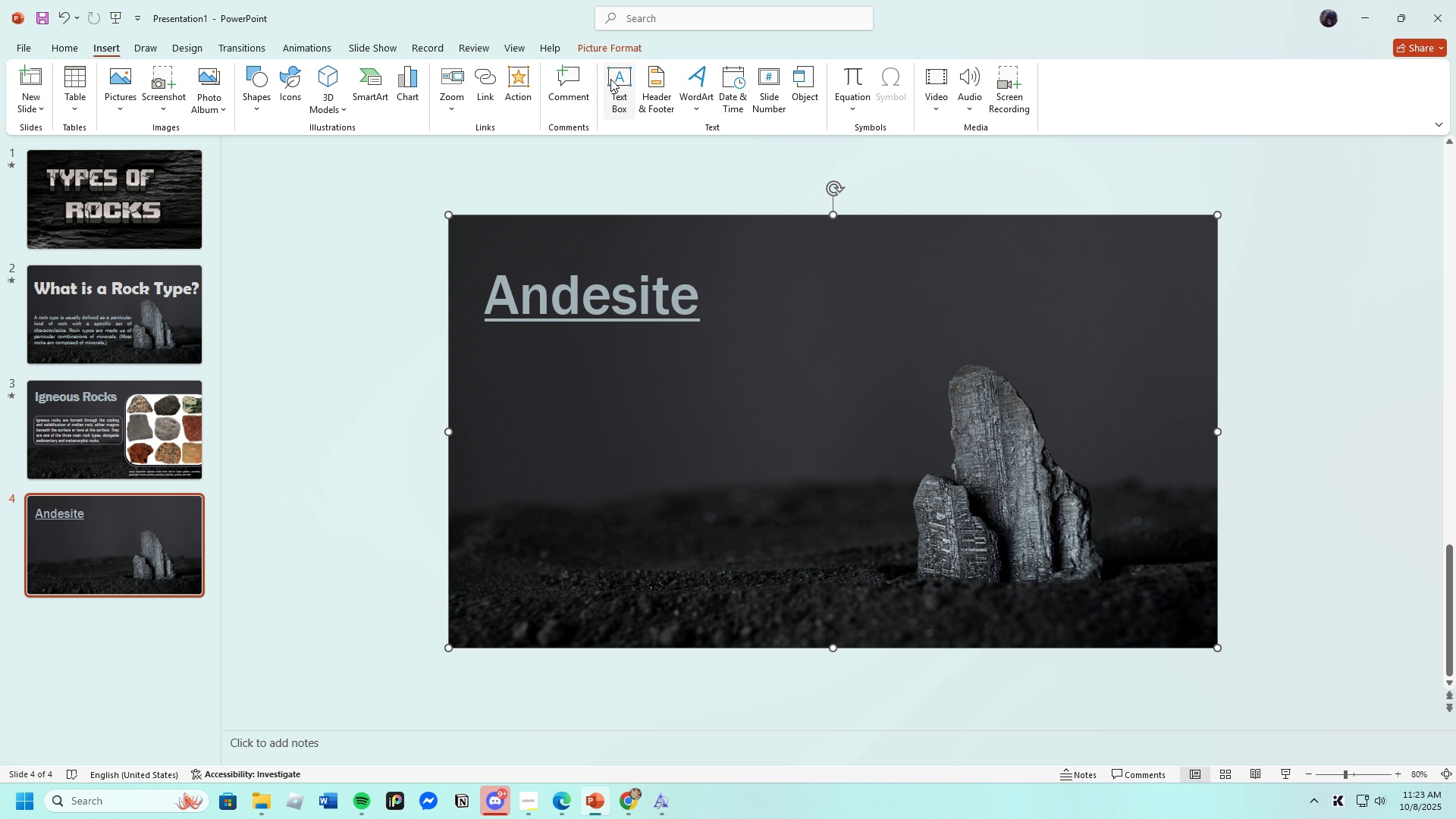 
left_click([610, 79])